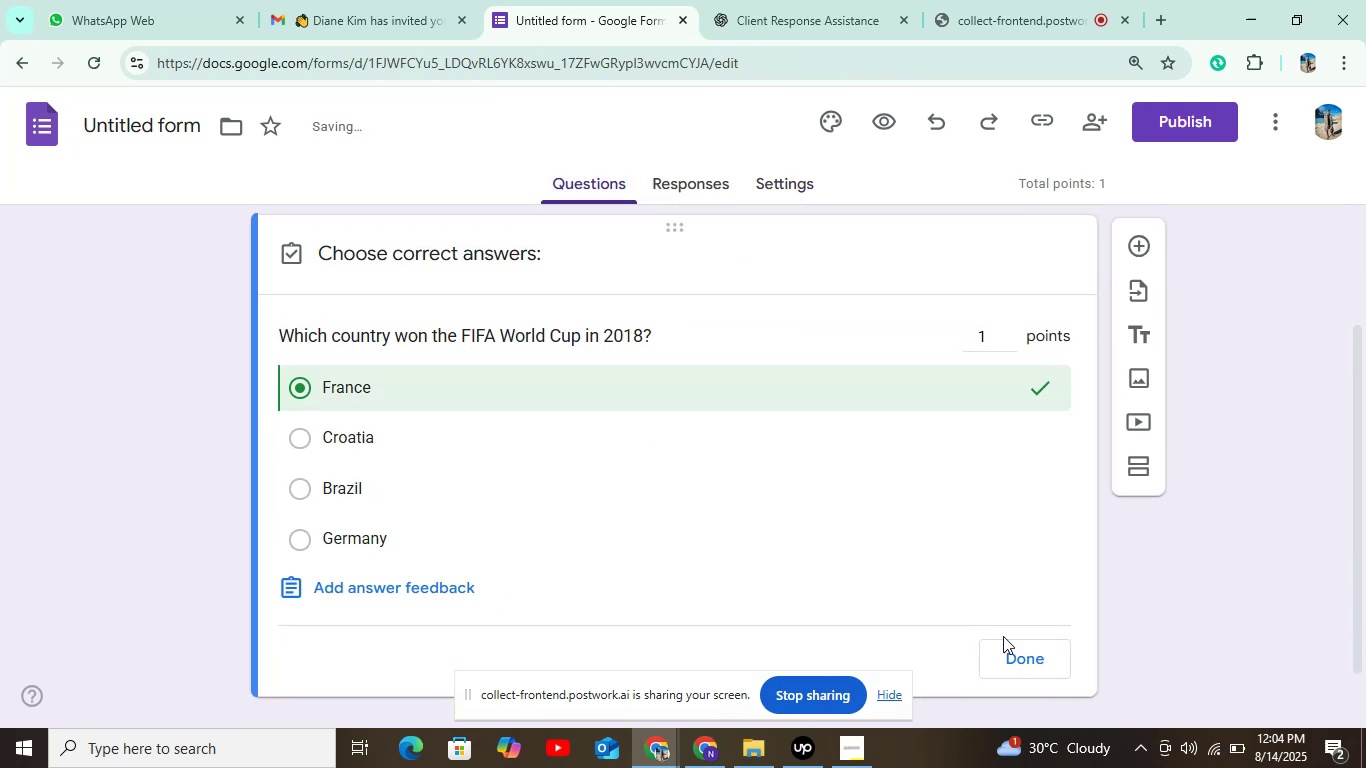 
left_click([1045, 670])
 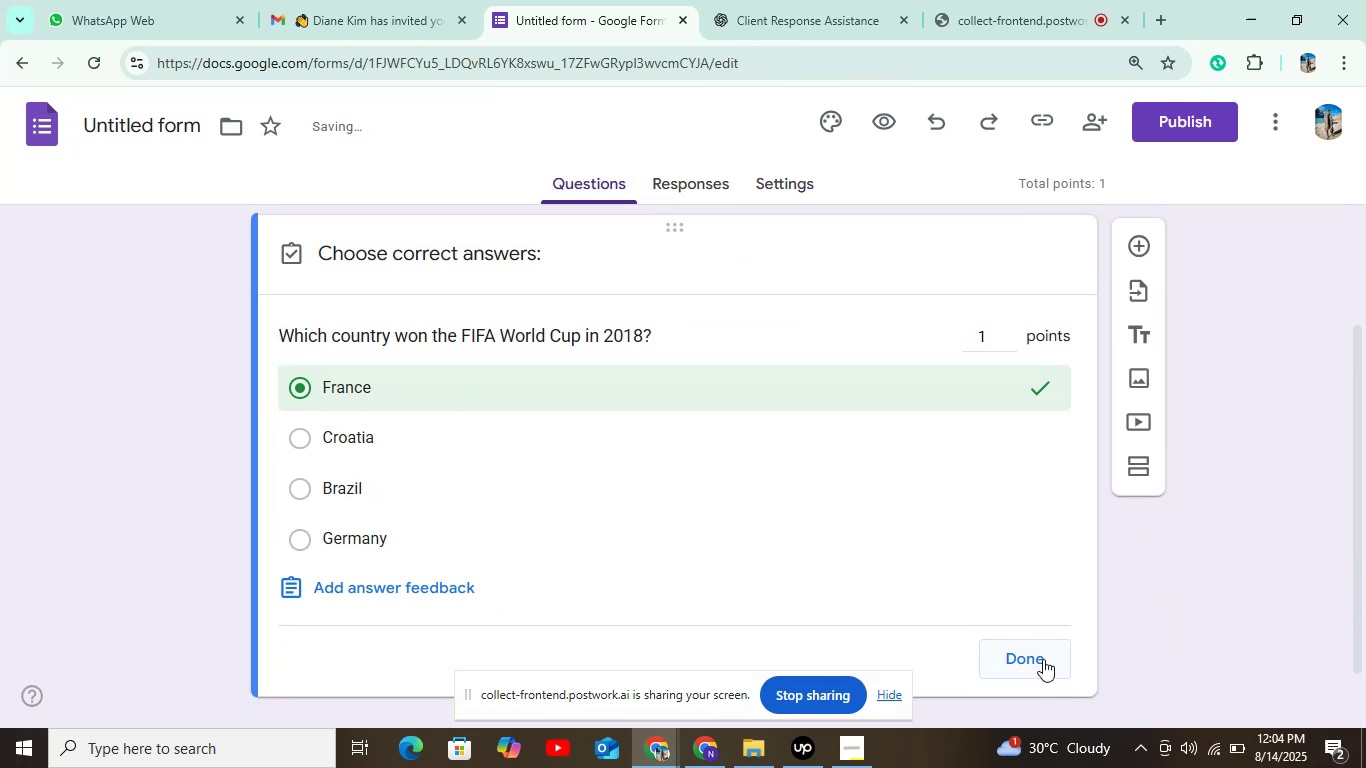 
left_click([1043, 659])
 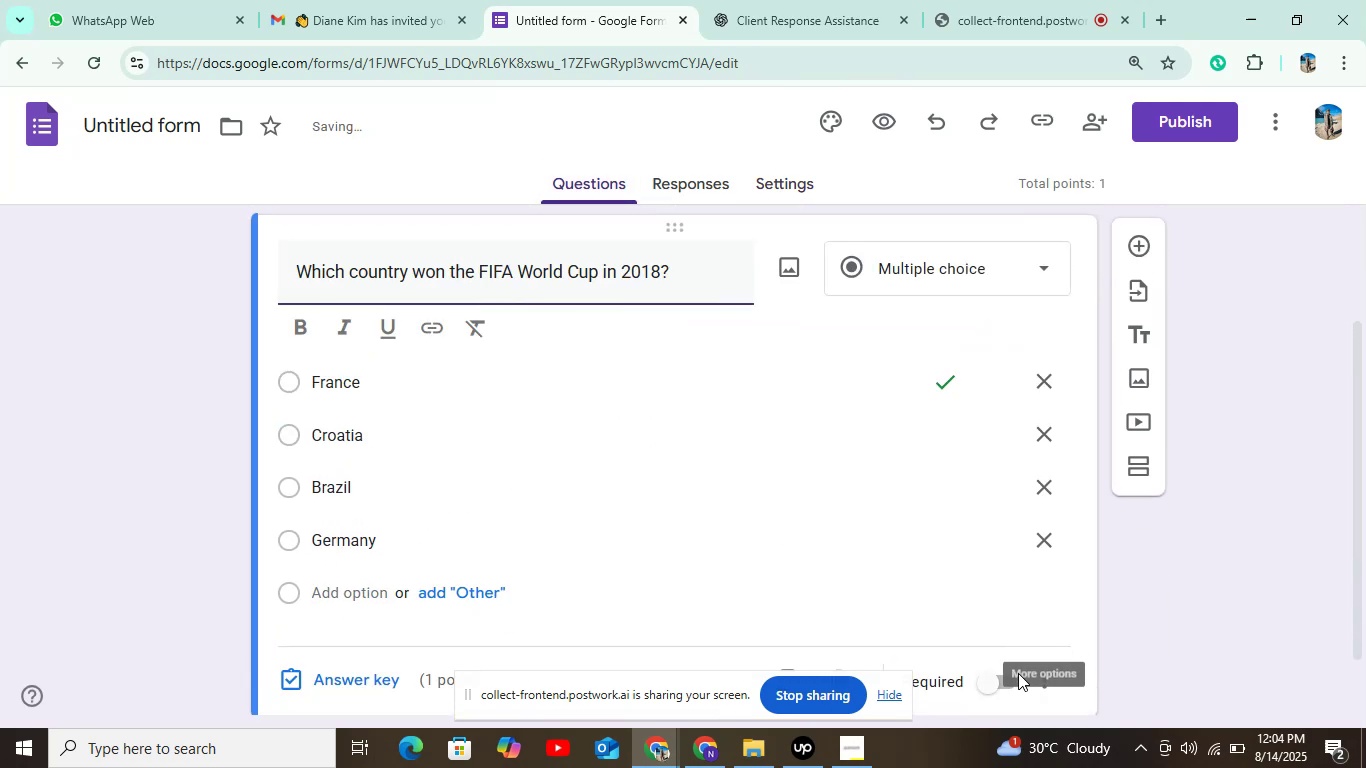 
scroll: coordinate [1147, 590], scroll_direction: down, amount: 4.0
 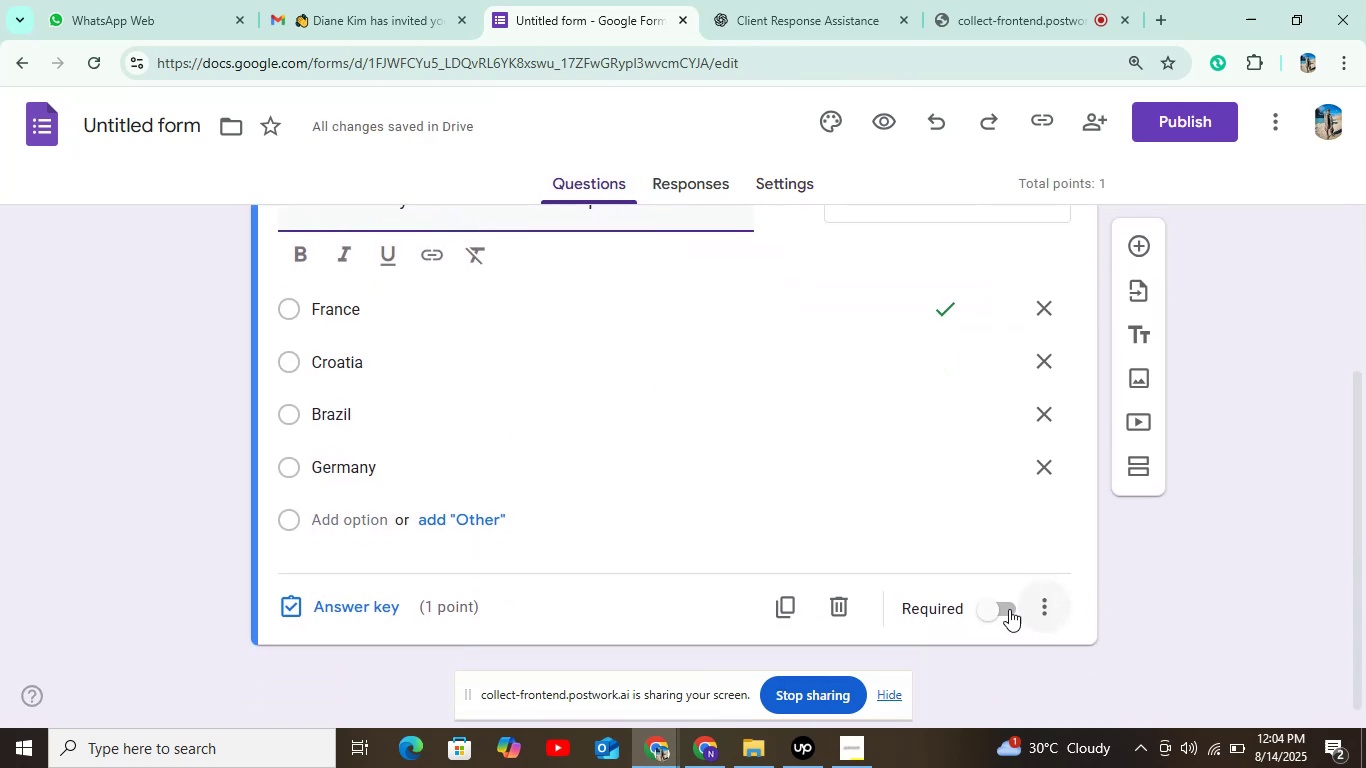 
left_click([1006, 609])
 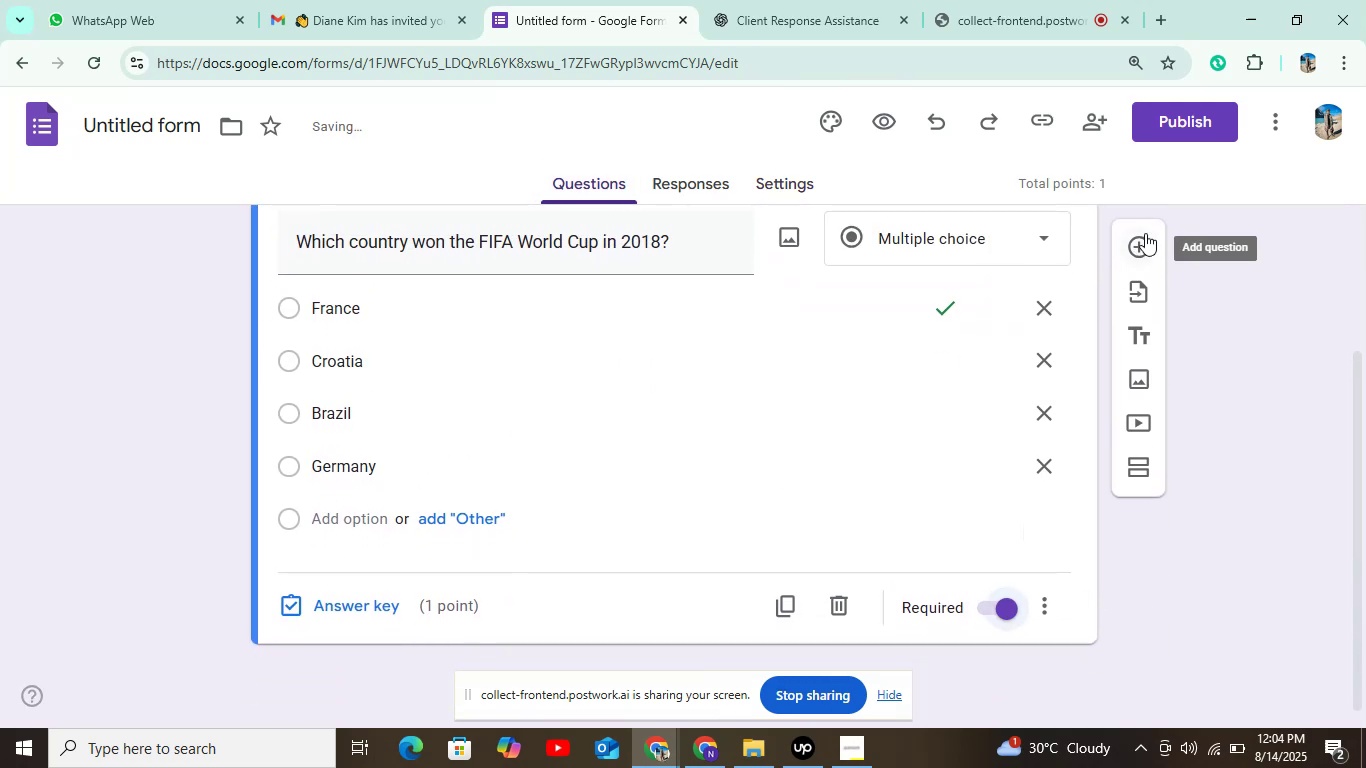 
left_click([1136, 245])
 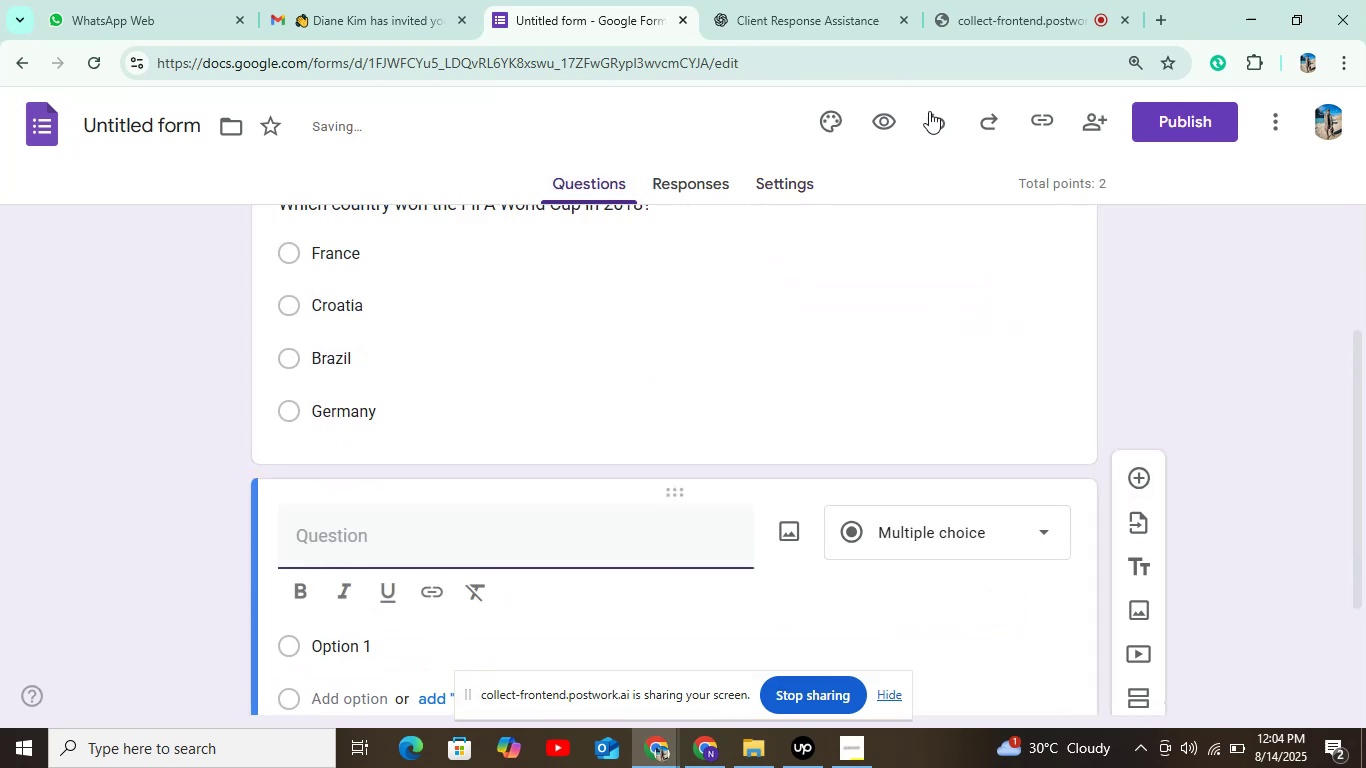 
left_click([828, 20])
 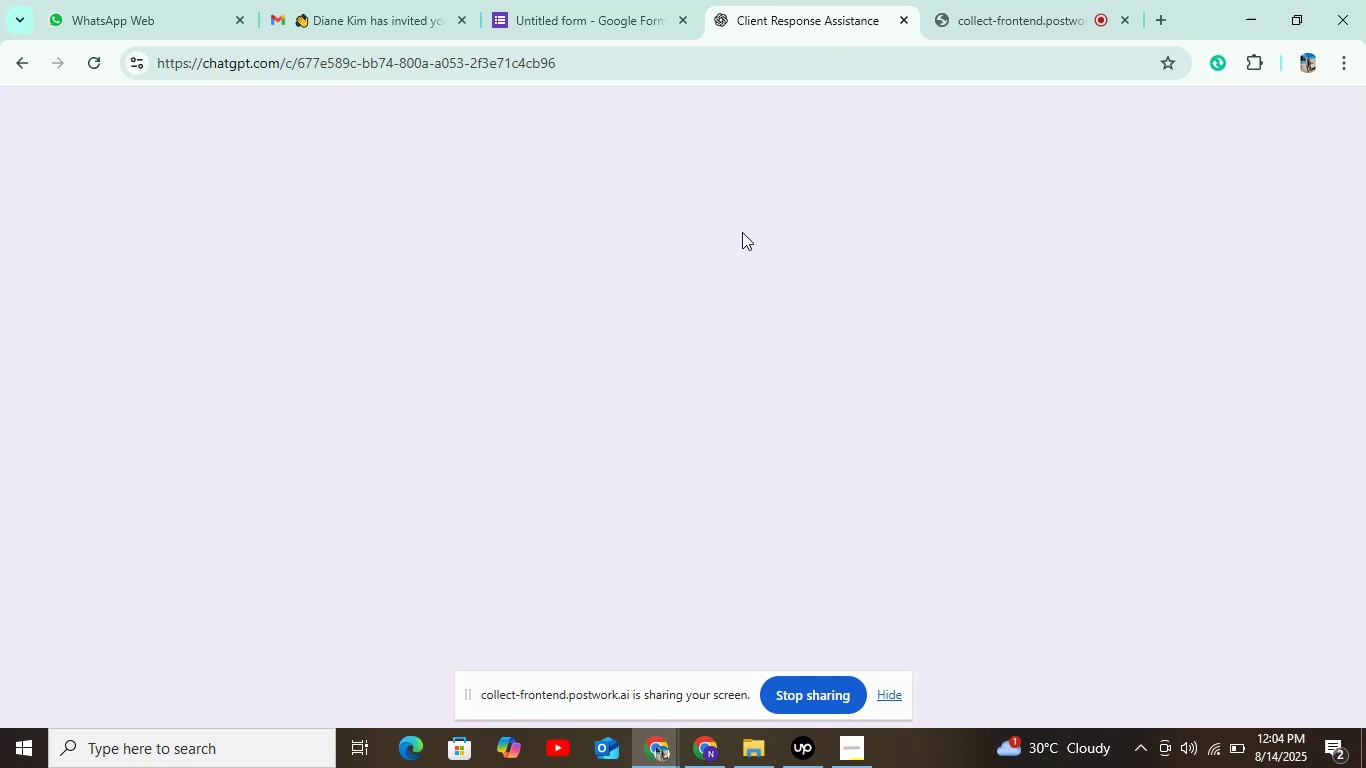 
scroll: coordinate [791, 274], scroll_direction: down, amount: 2.0
 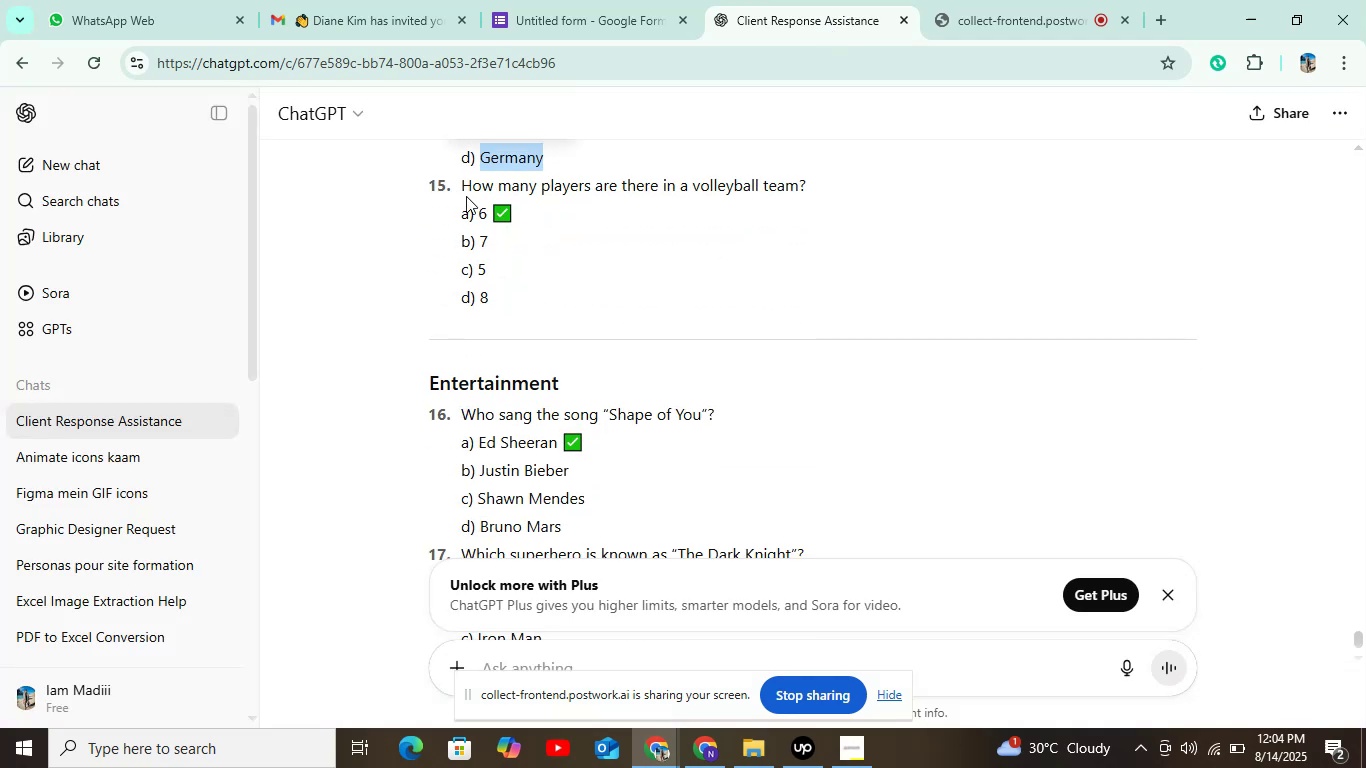 
left_click_drag(start_coordinate=[460, 190], to_coordinate=[824, 168])
 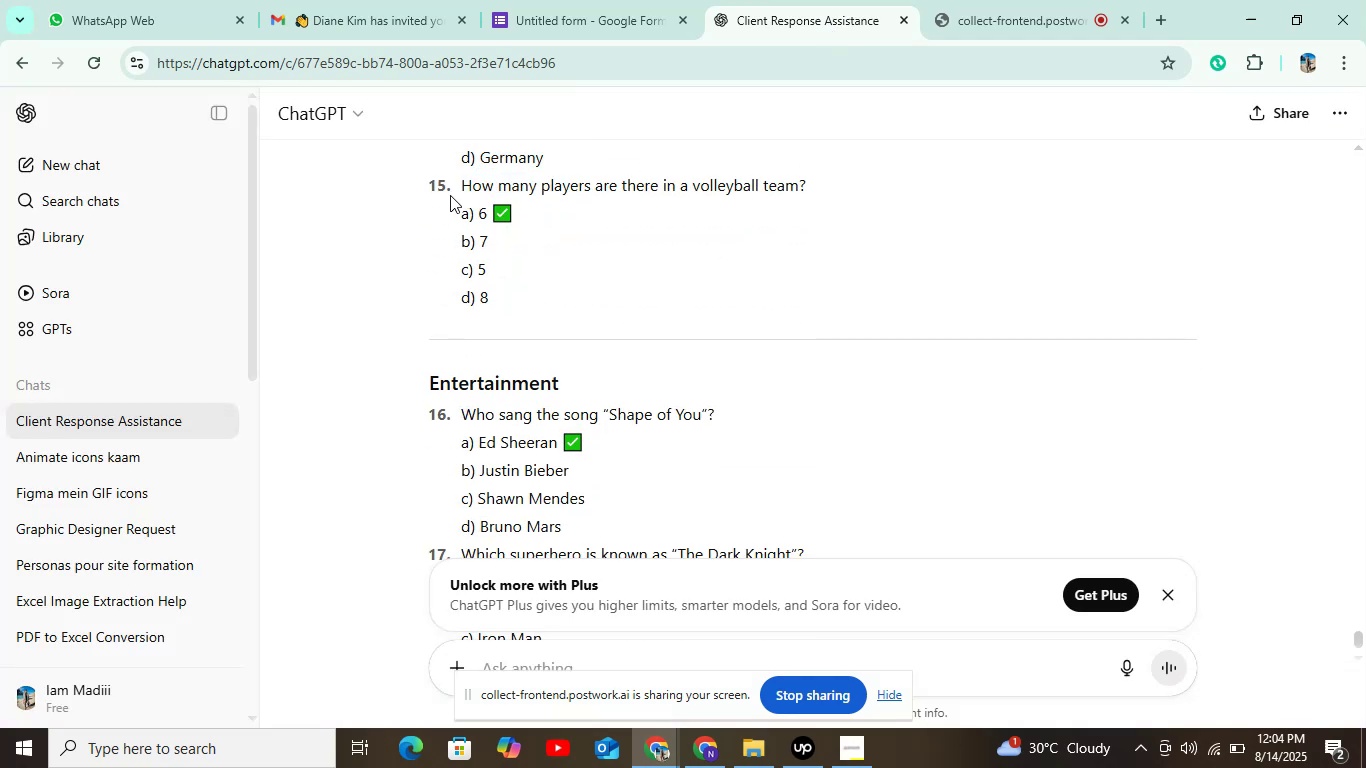 
left_click_drag(start_coordinate=[460, 188], to_coordinate=[697, 188])
 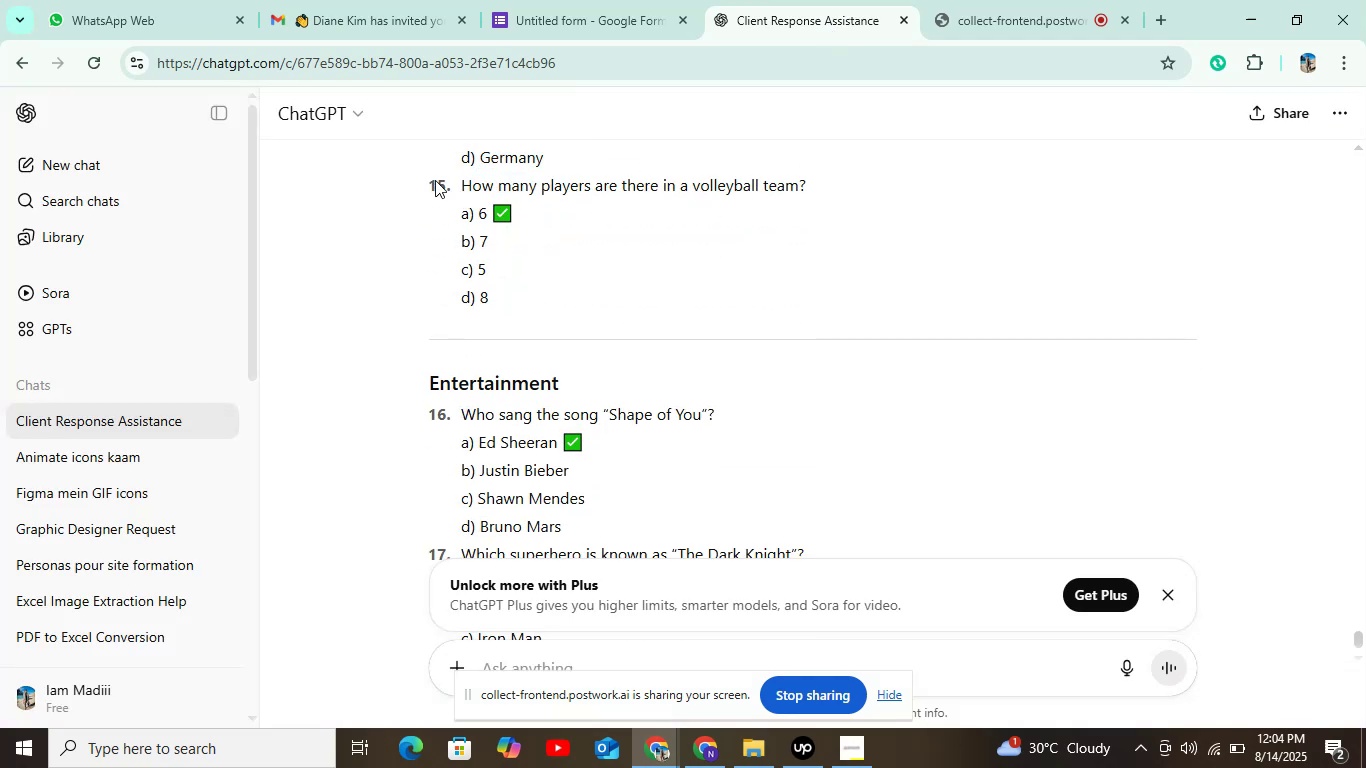 
left_click_drag(start_coordinate=[457, 183], to_coordinate=[677, 183])
 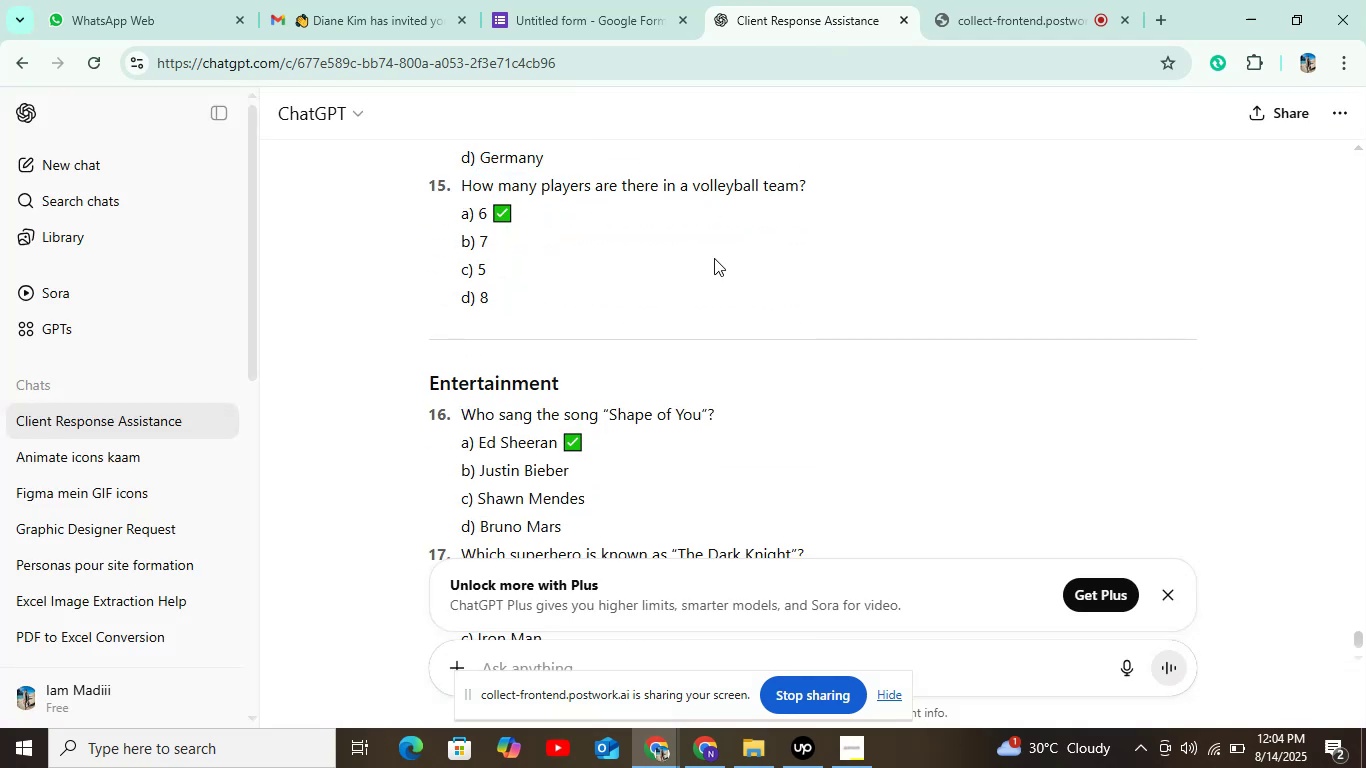 
left_click([669, 272])
 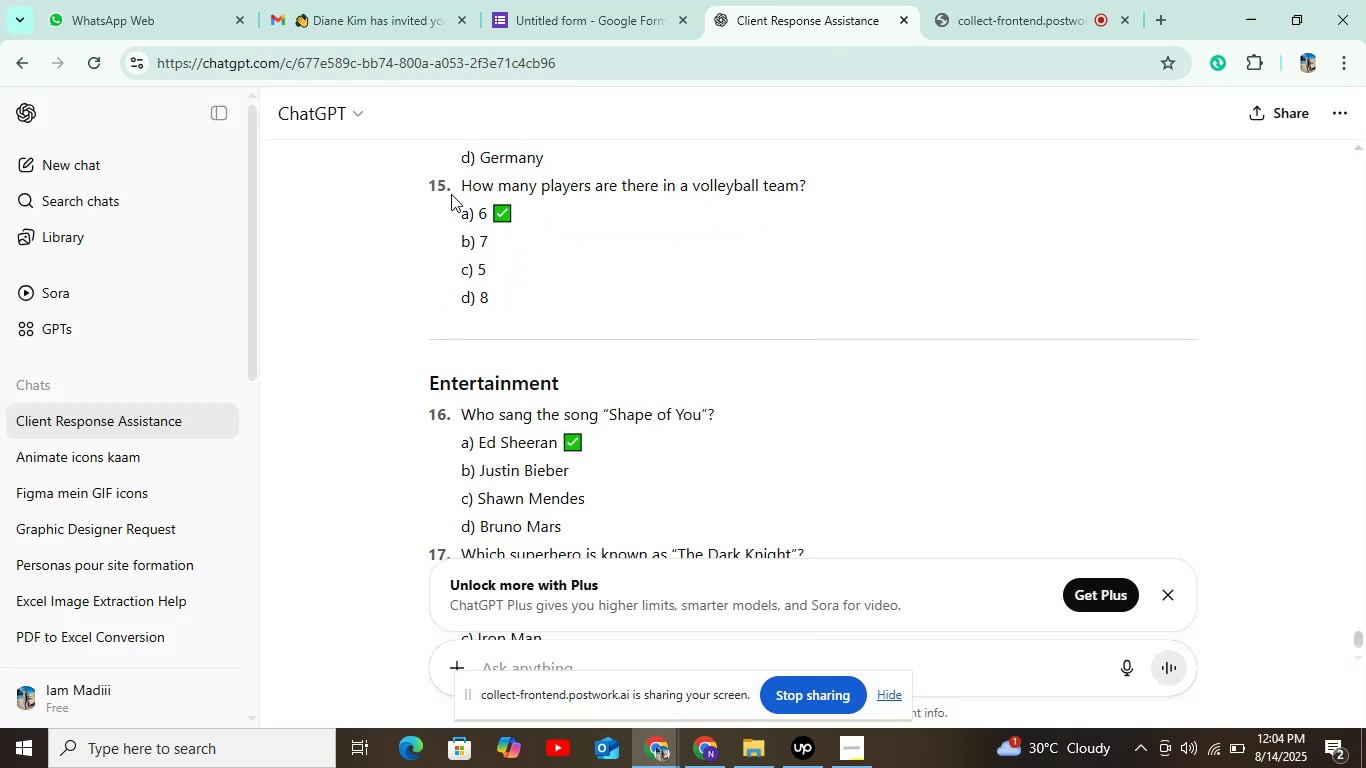 
left_click_drag(start_coordinate=[457, 184], to_coordinate=[865, 187])
 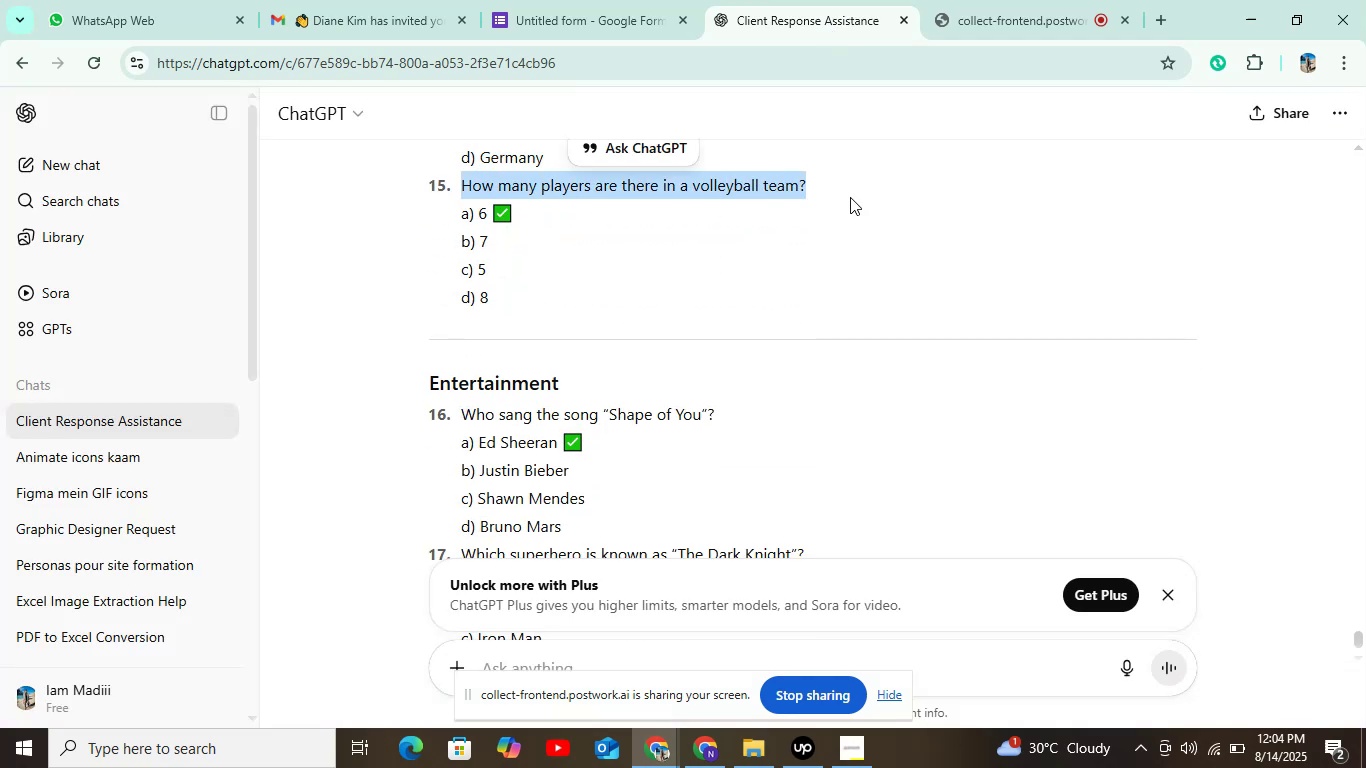 
key(Control+C)
 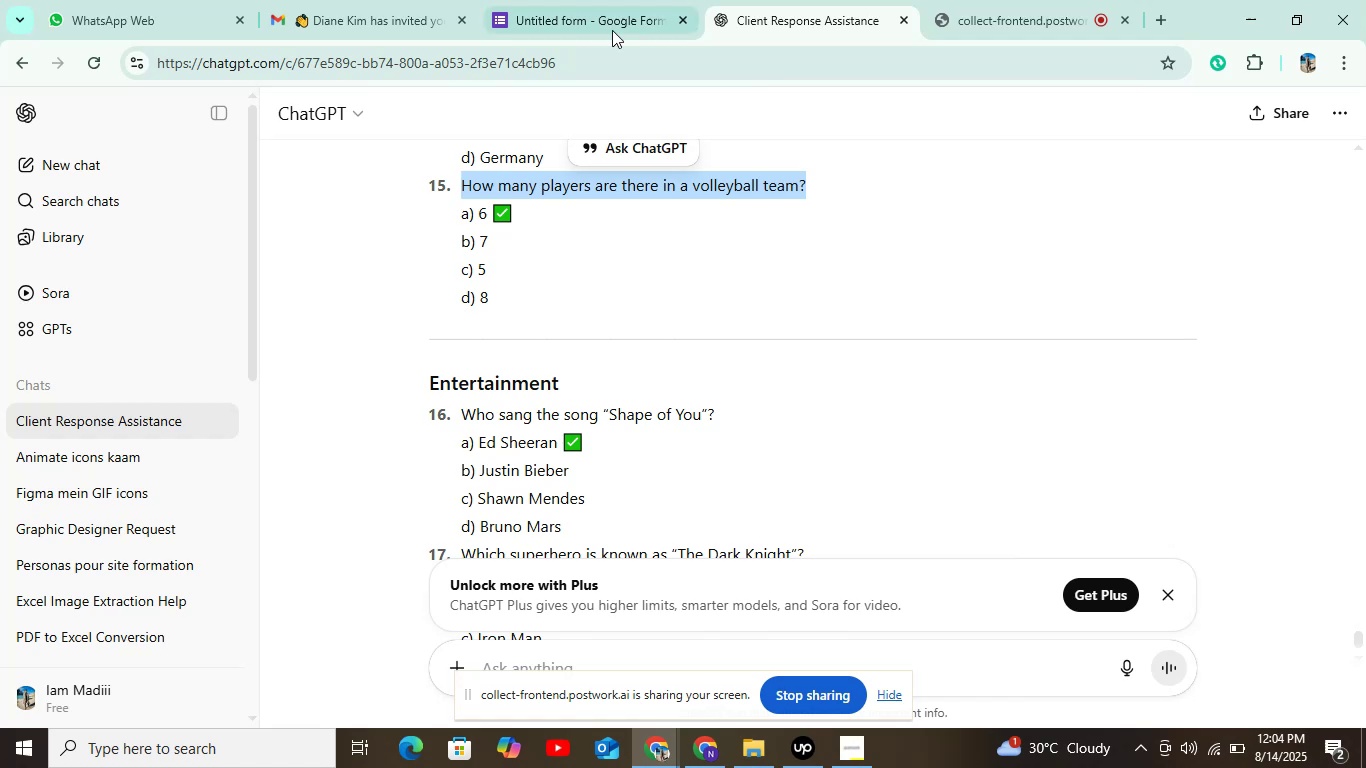 
left_click([606, 31])
 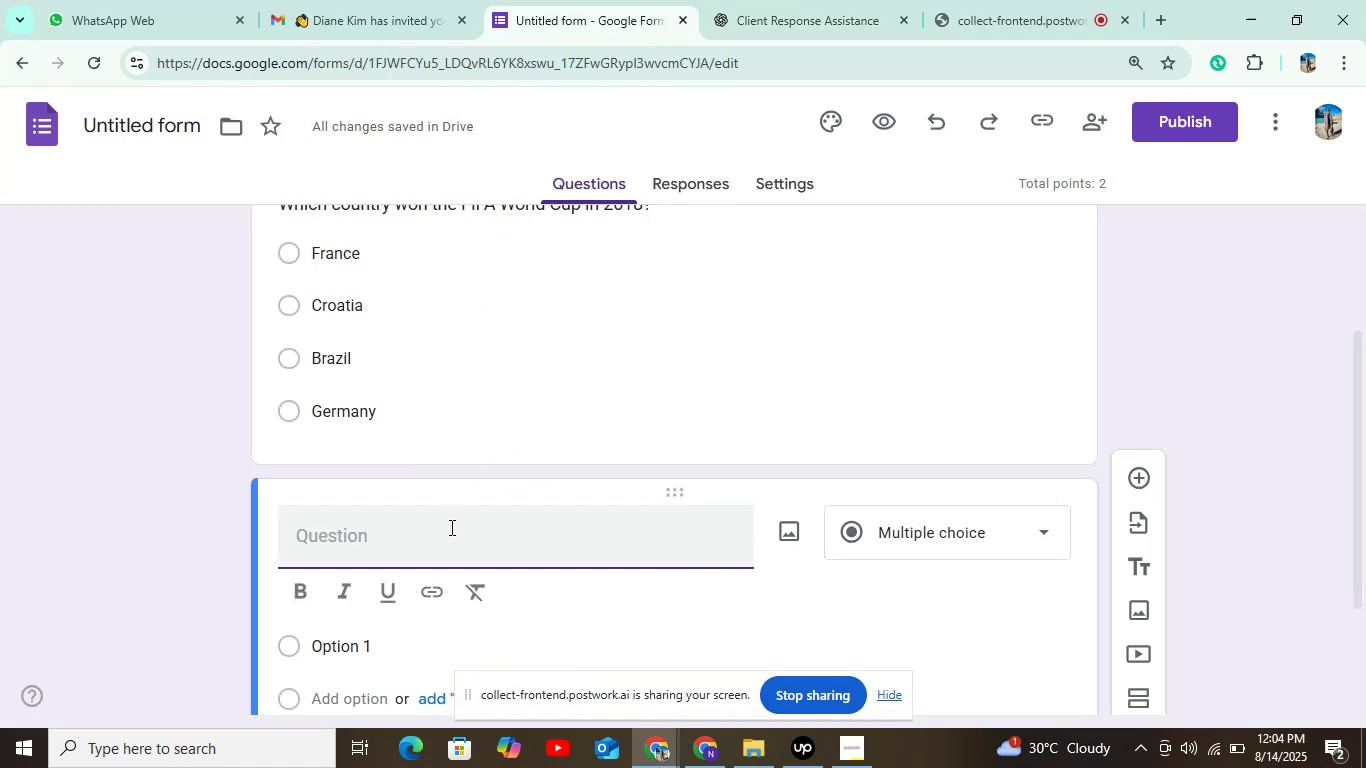 
key(Control+V)
 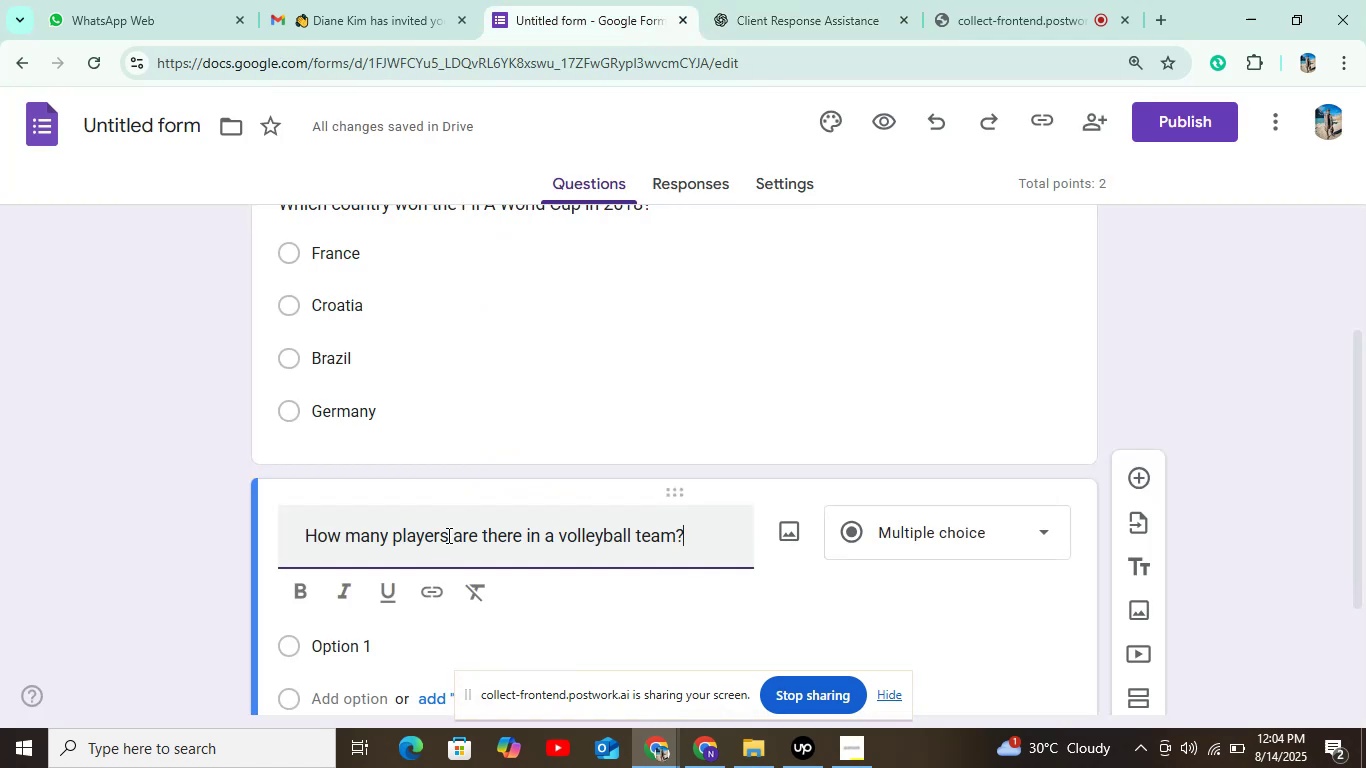 
scroll: coordinate [1246, 340], scroll_direction: down, amount: 7.0
 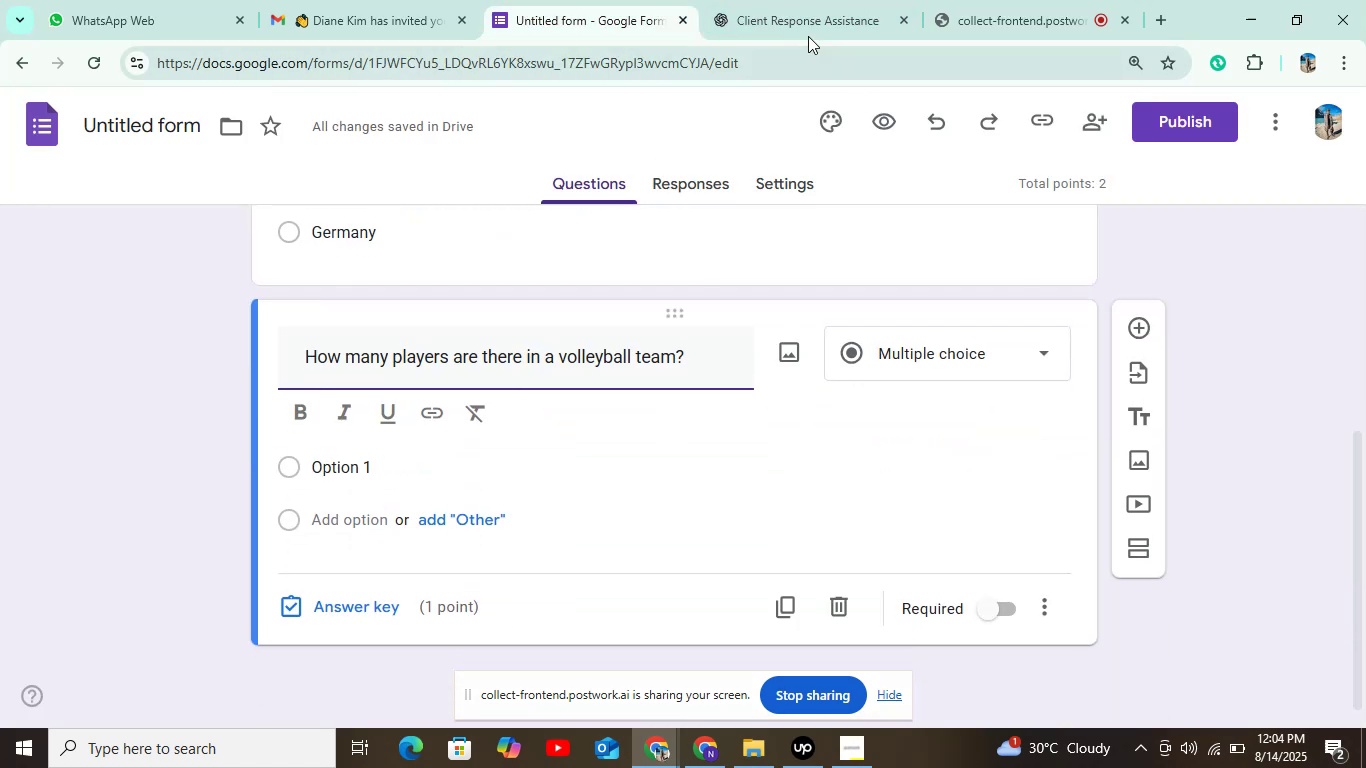 
left_click([802, 29])
 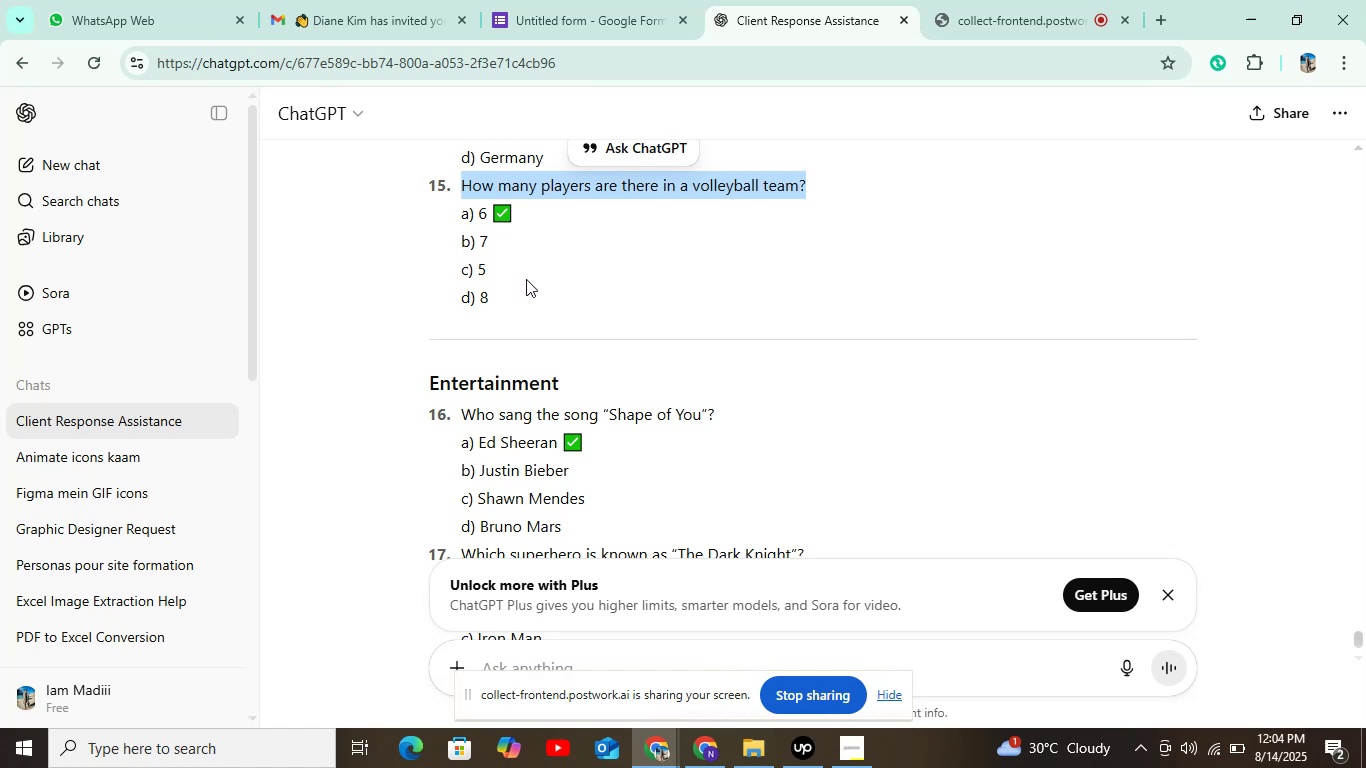 
left_click([584, 16])
 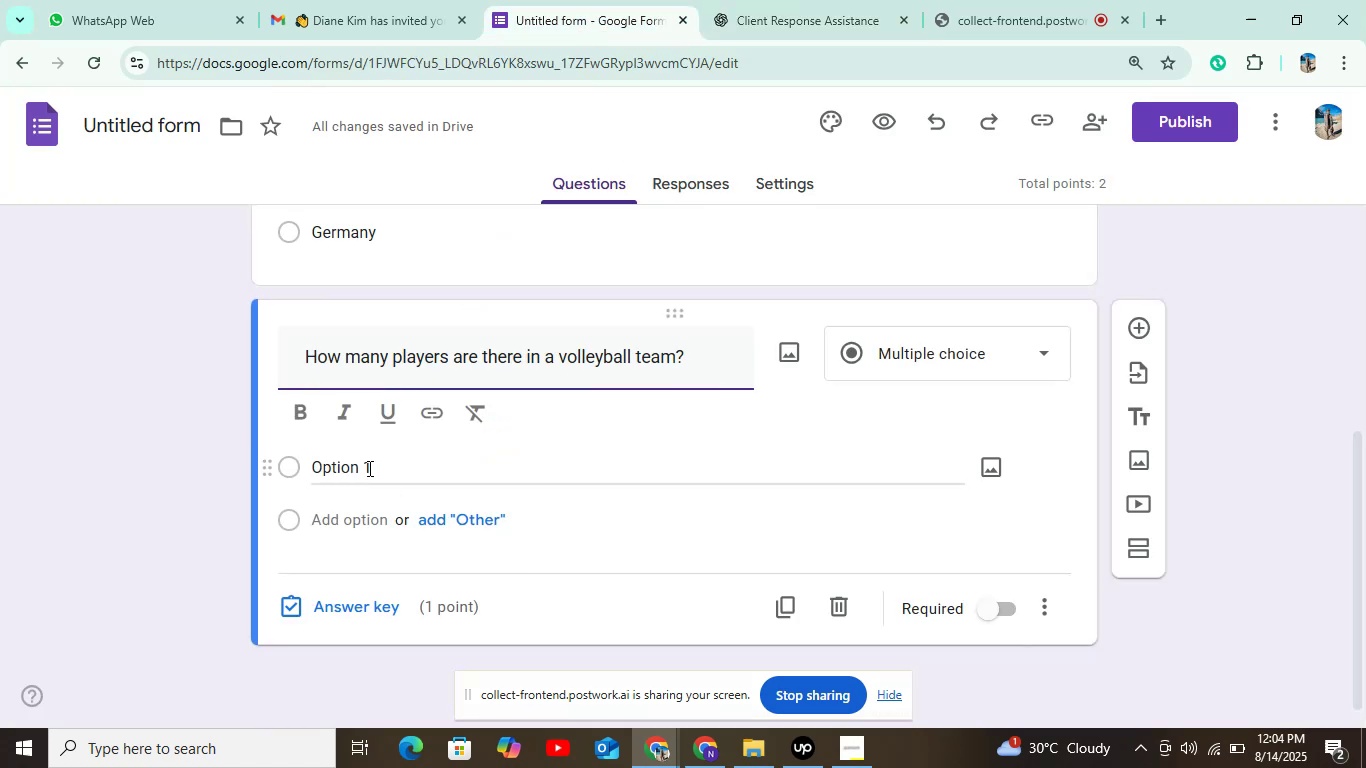 
left_click([358, 467])
 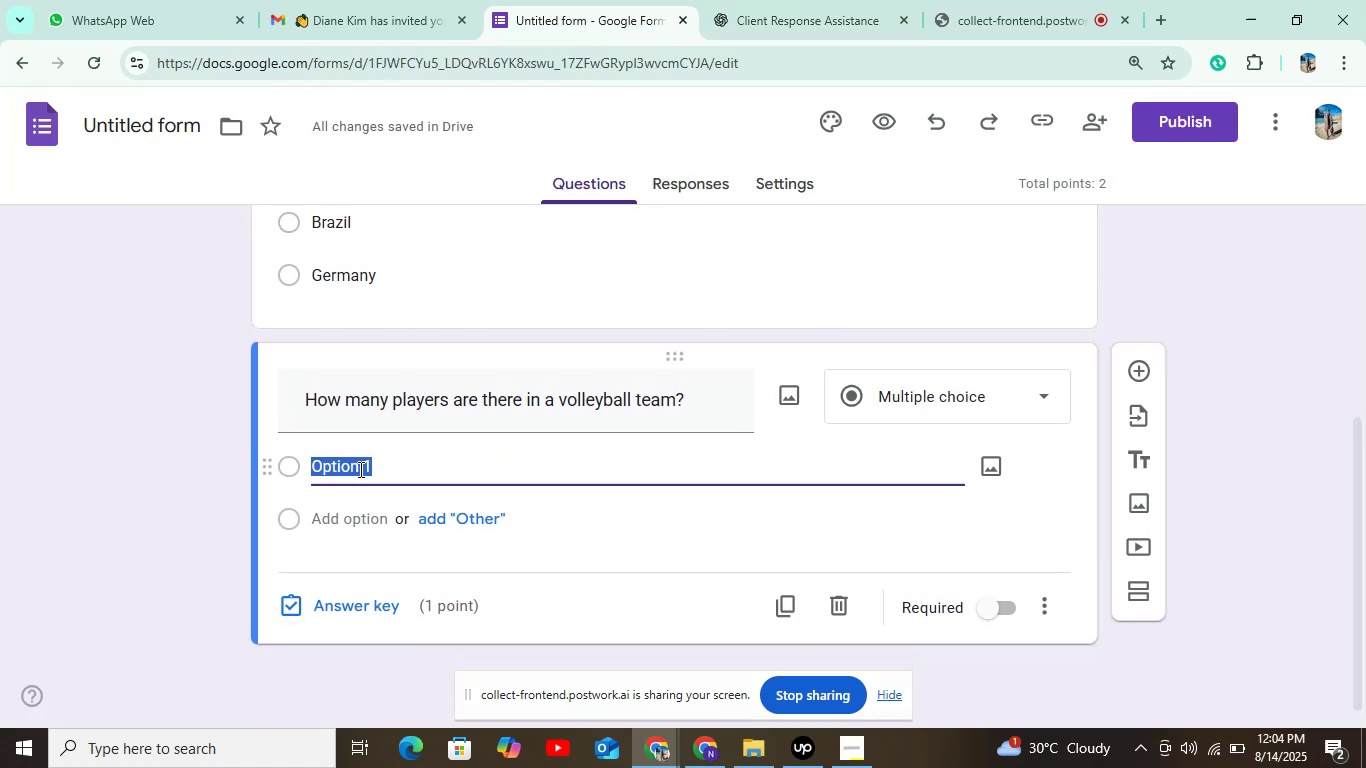 
key(6)
 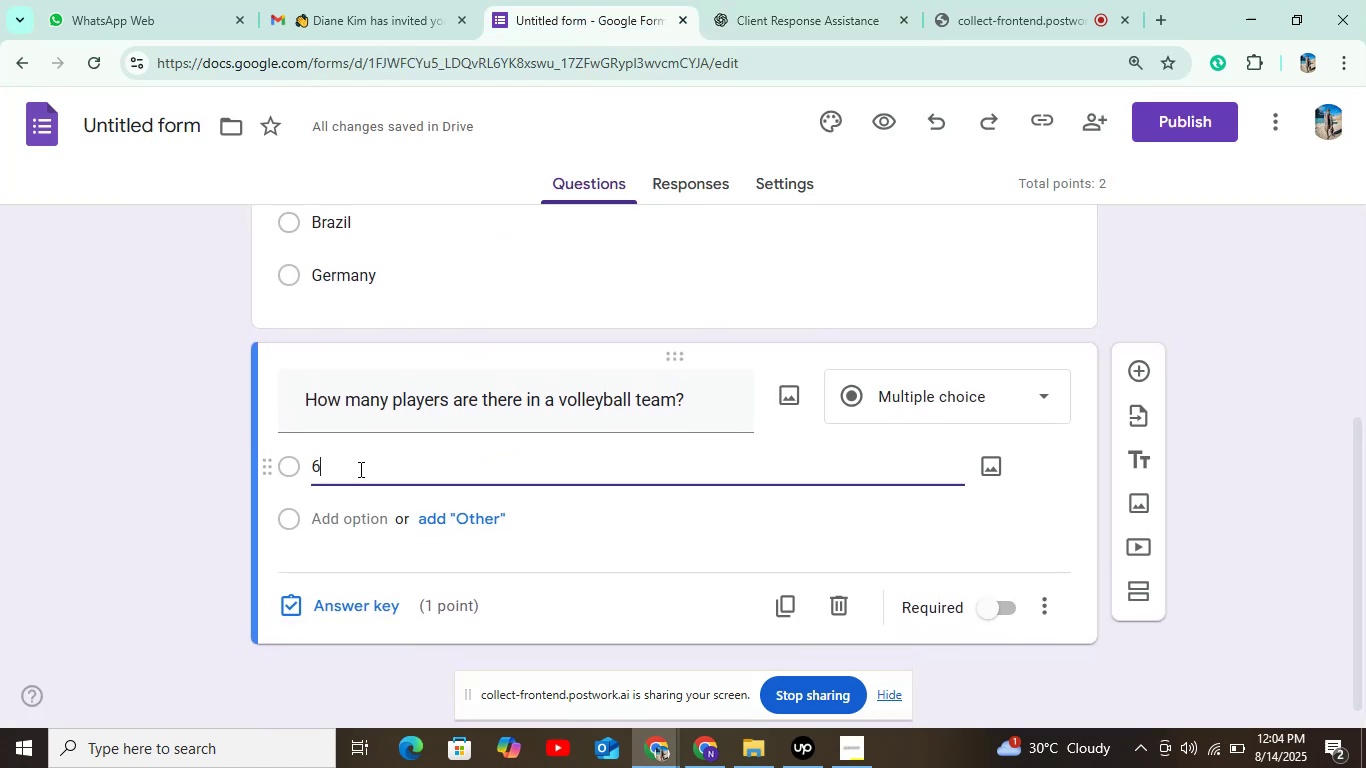 
key(ArrowDown)
 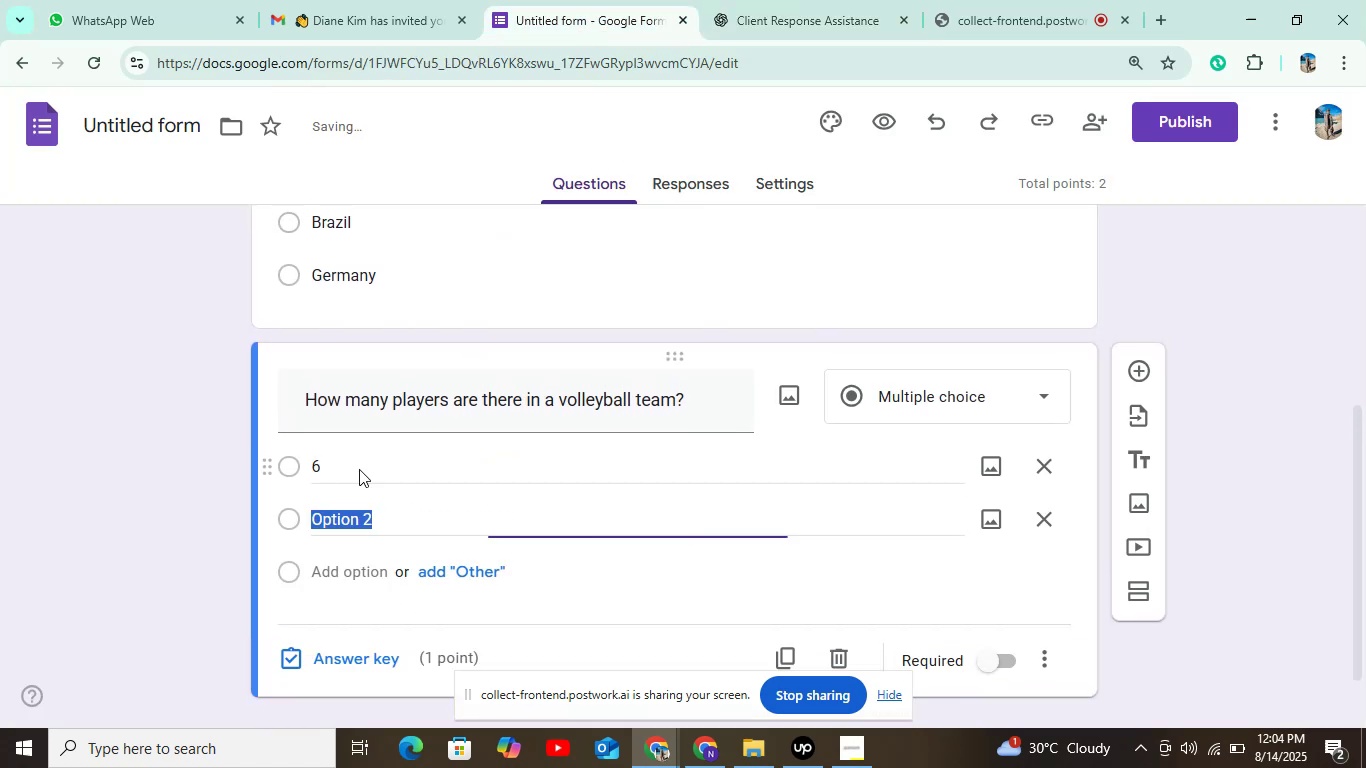 
key(7)
 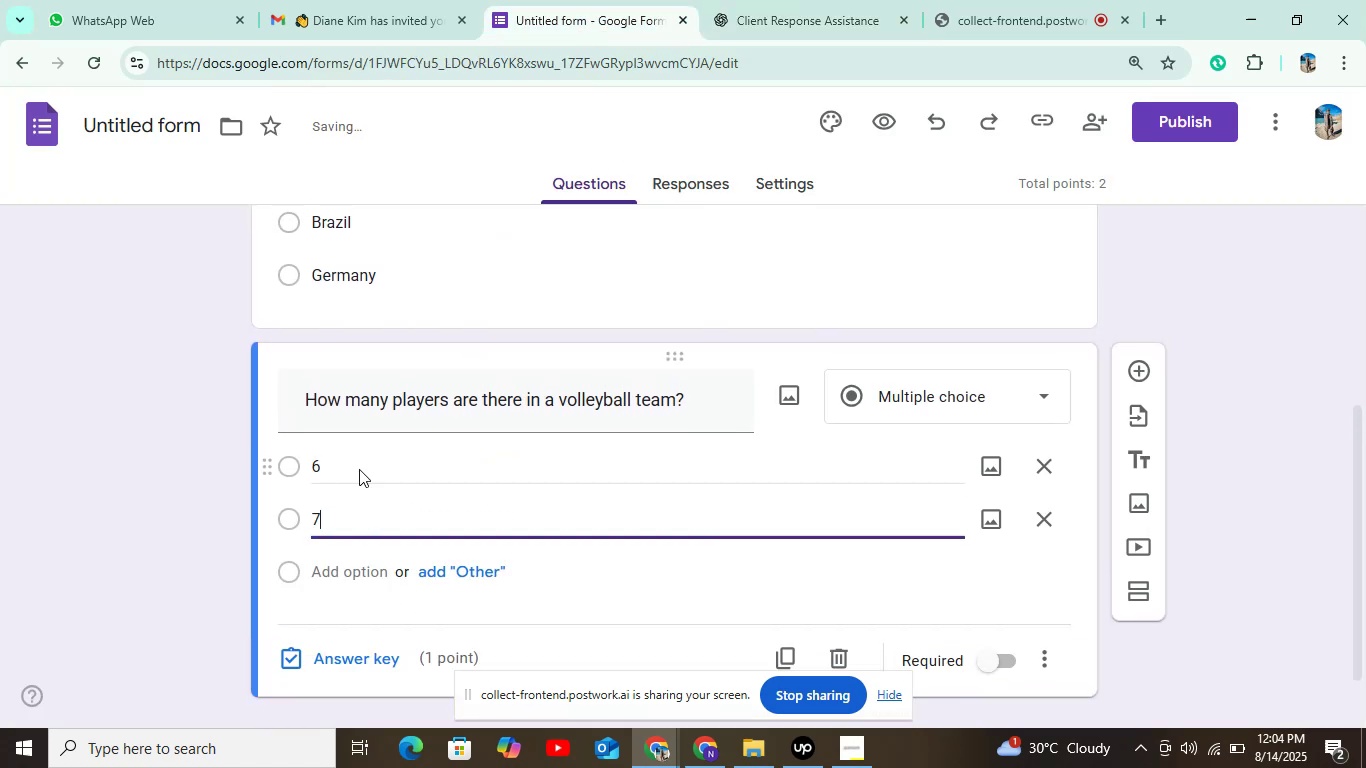 
key(ArrowDown)
 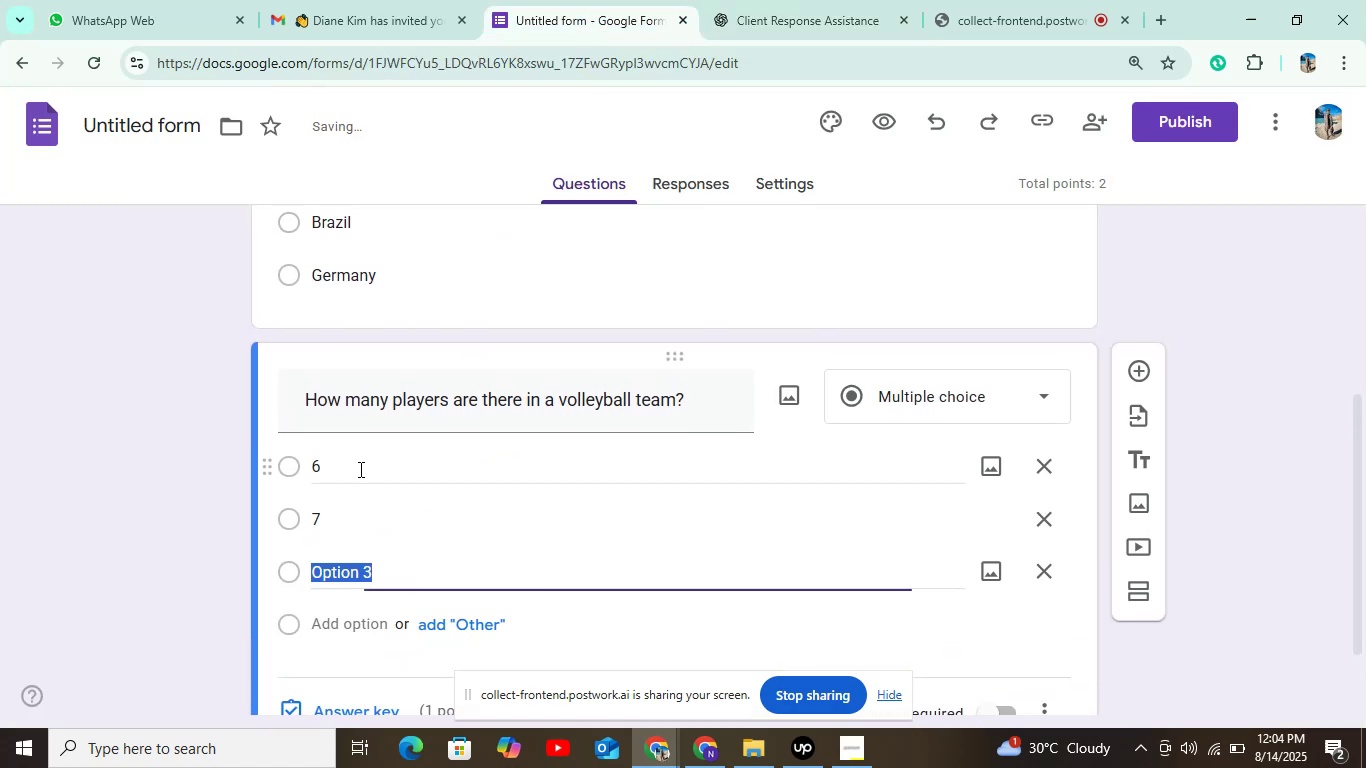 
key(5)
 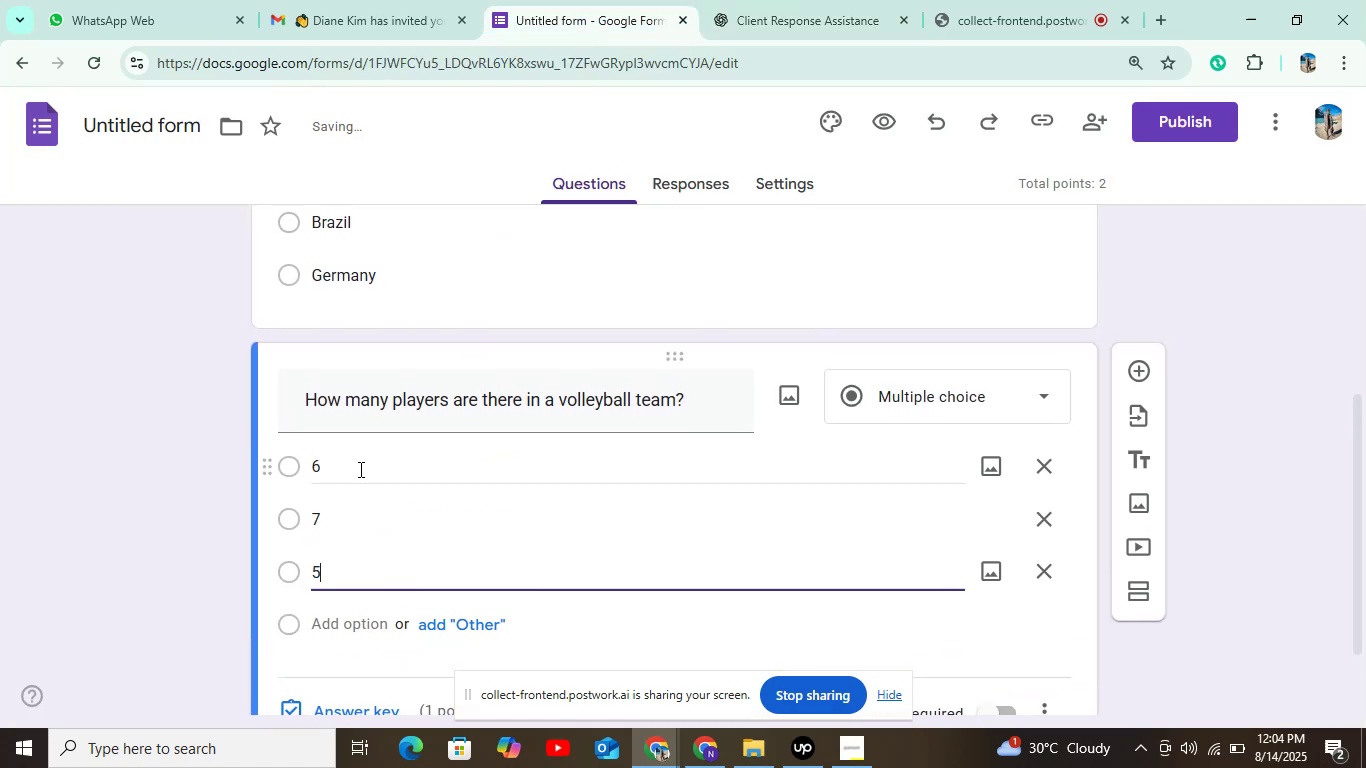 
key(ArrowDown)
 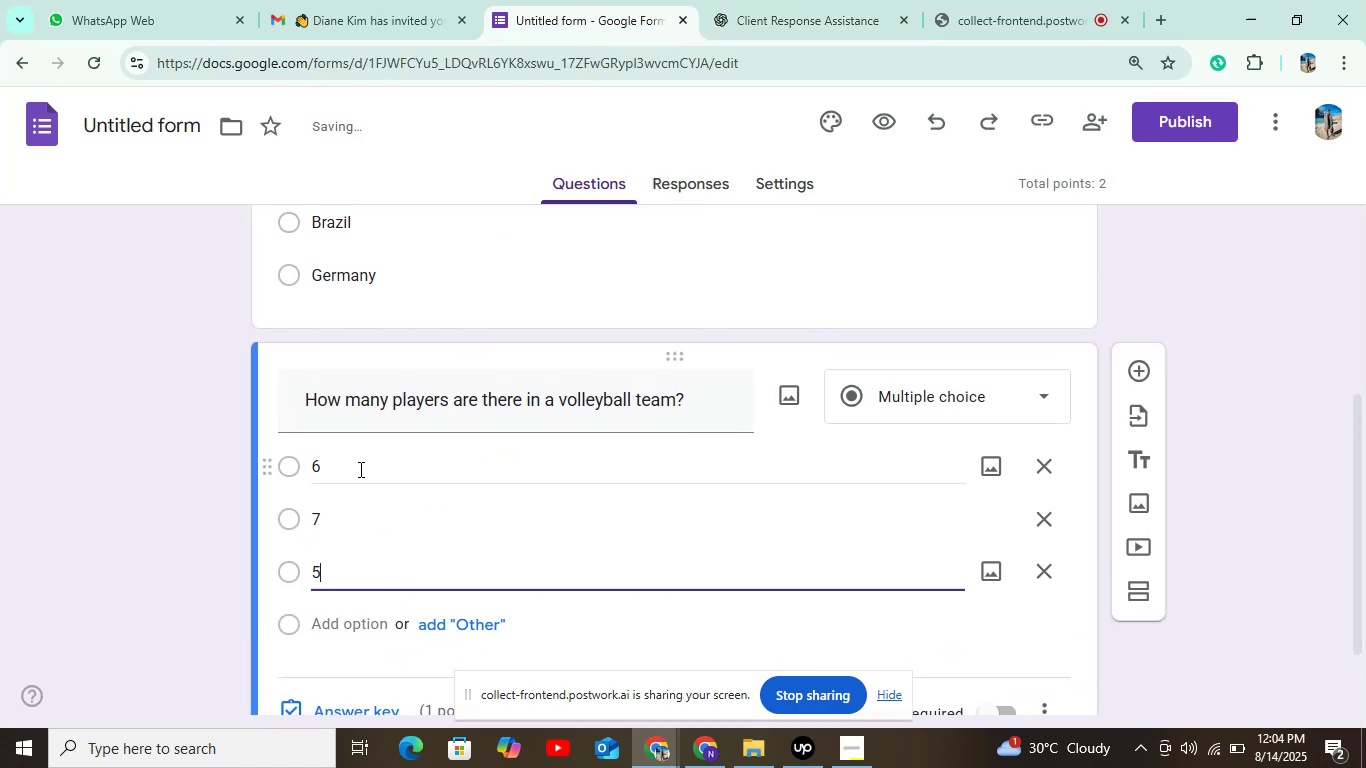 
key(8)
 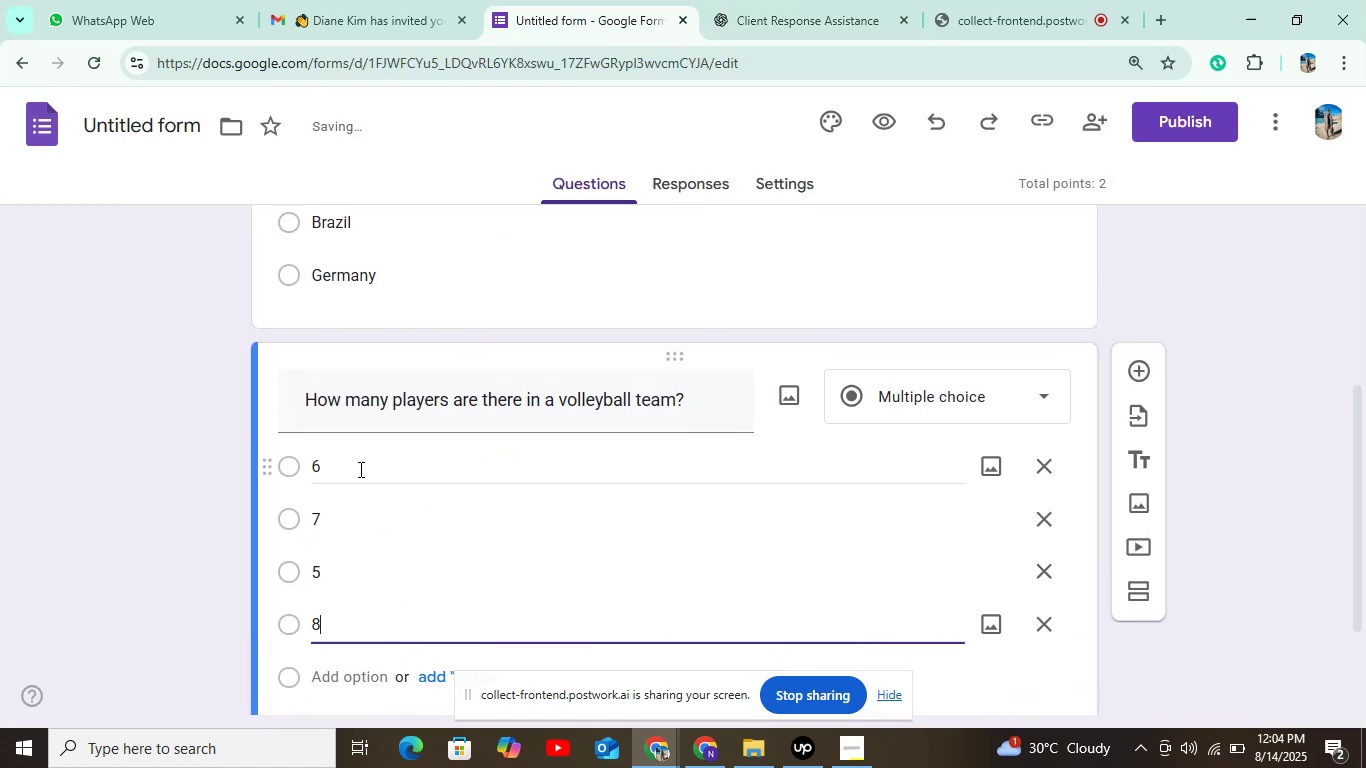 
scroll: coordinate [361, 500], scroll_direction: down, amount: 3.0
 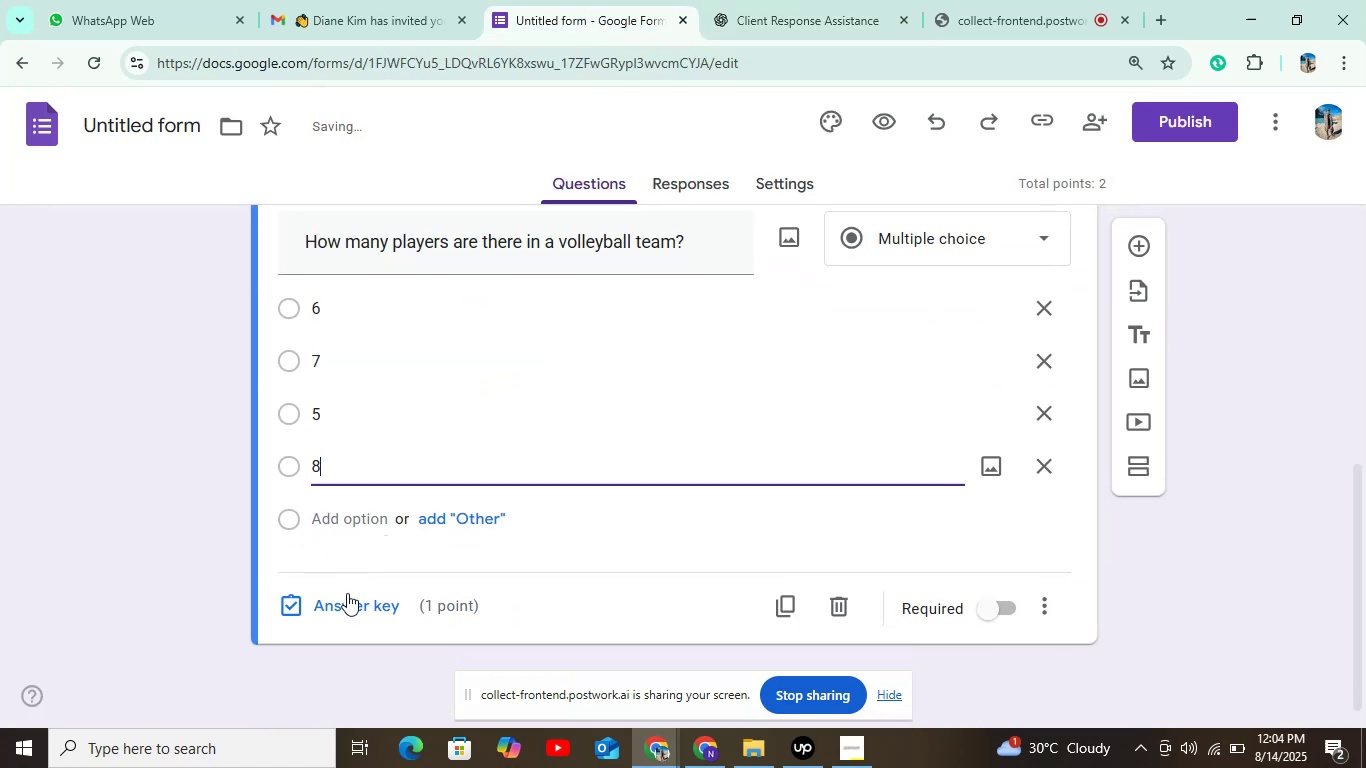 
left_click([348, 600])
 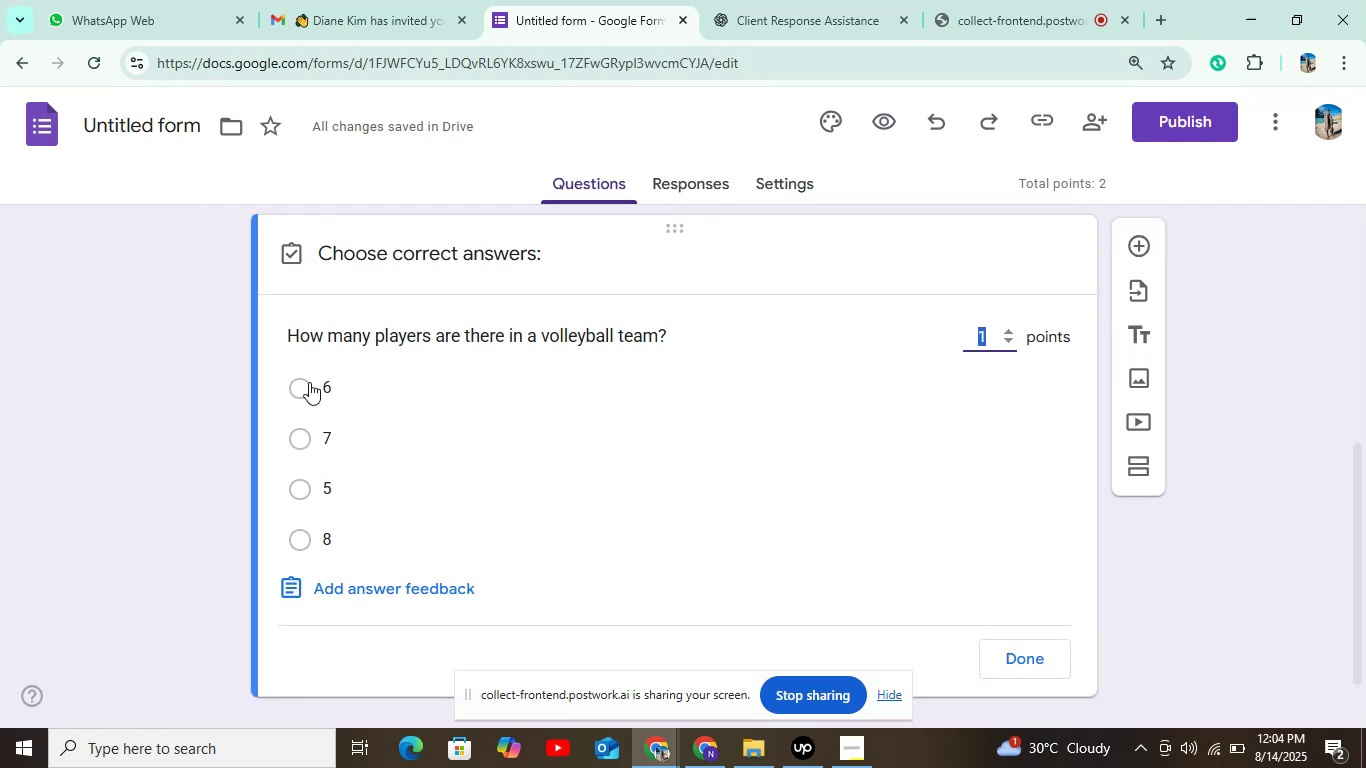 
left_click([308, 380])
 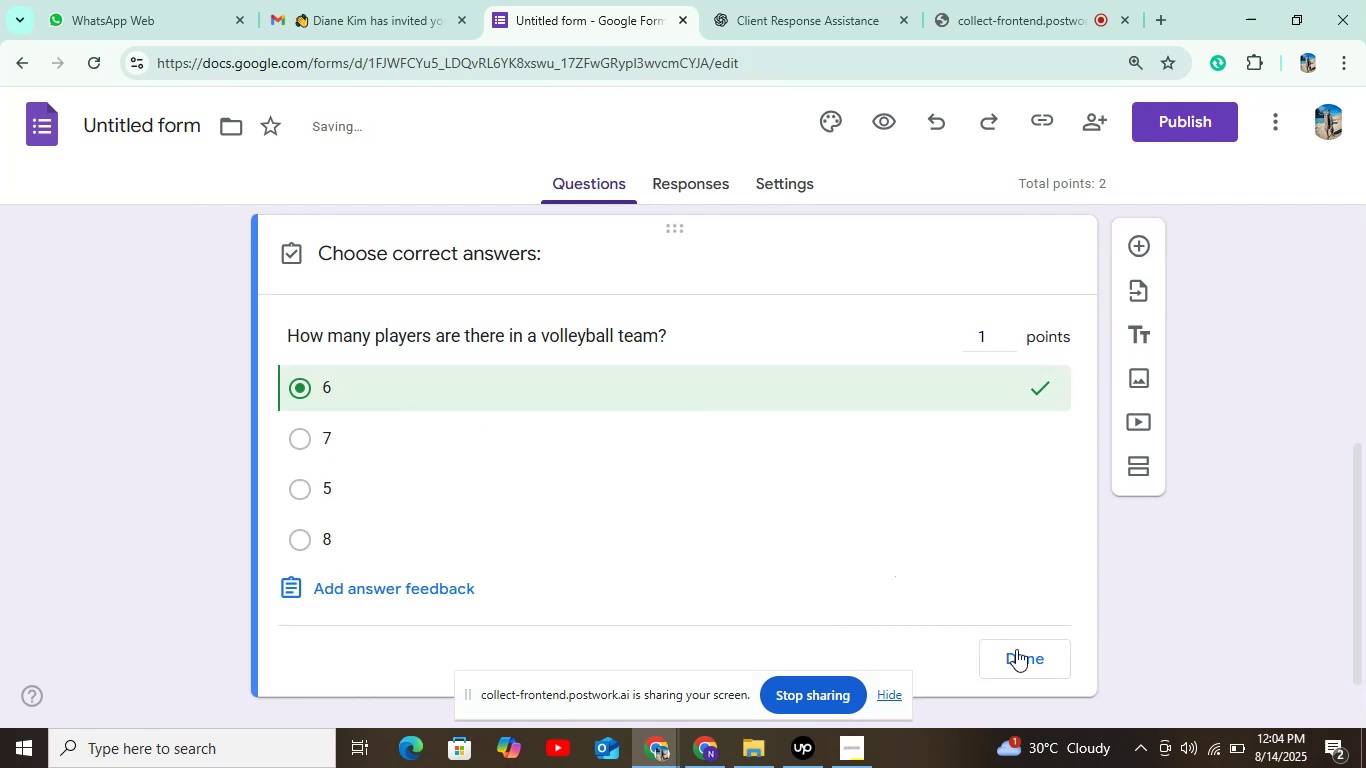 
left_click([1045, 659])
 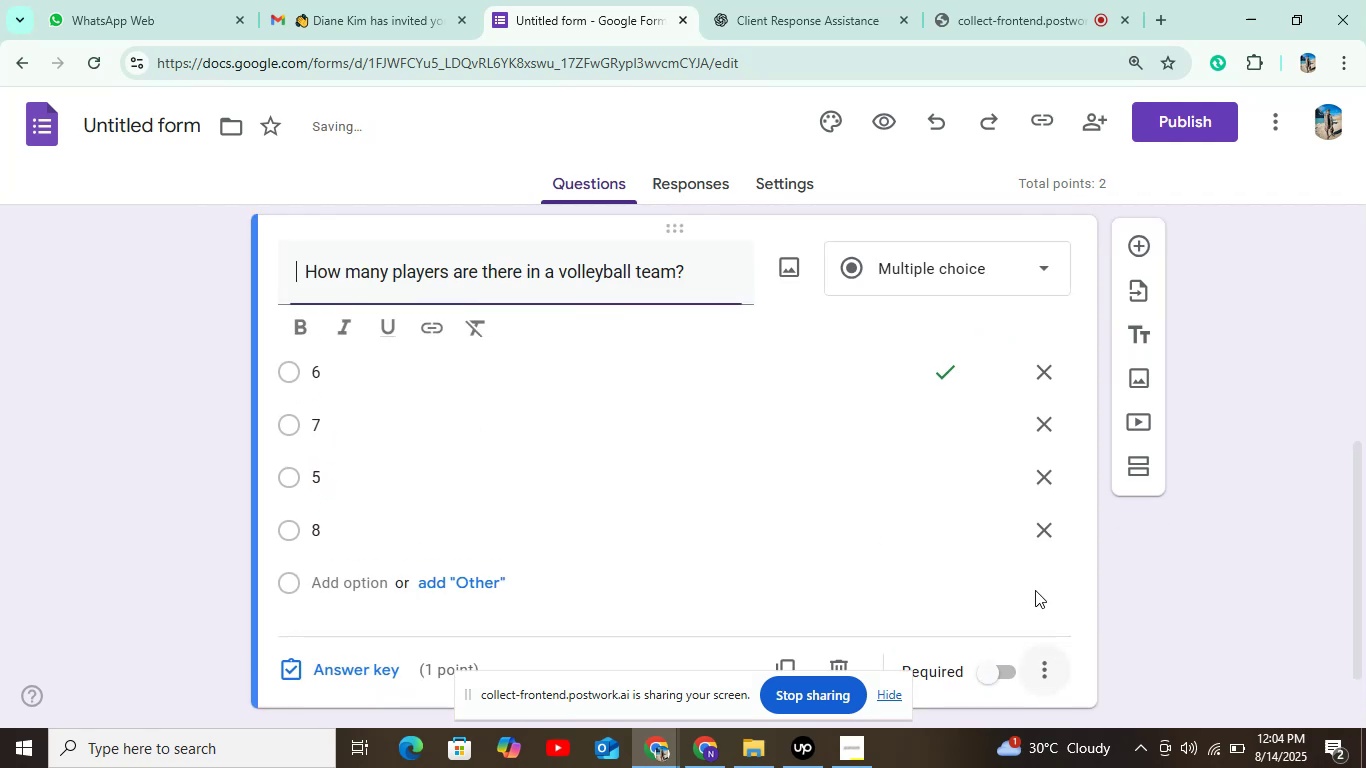 
scroll: coordinate [1093, 517], scroll_direction: down, amount: 2.0
 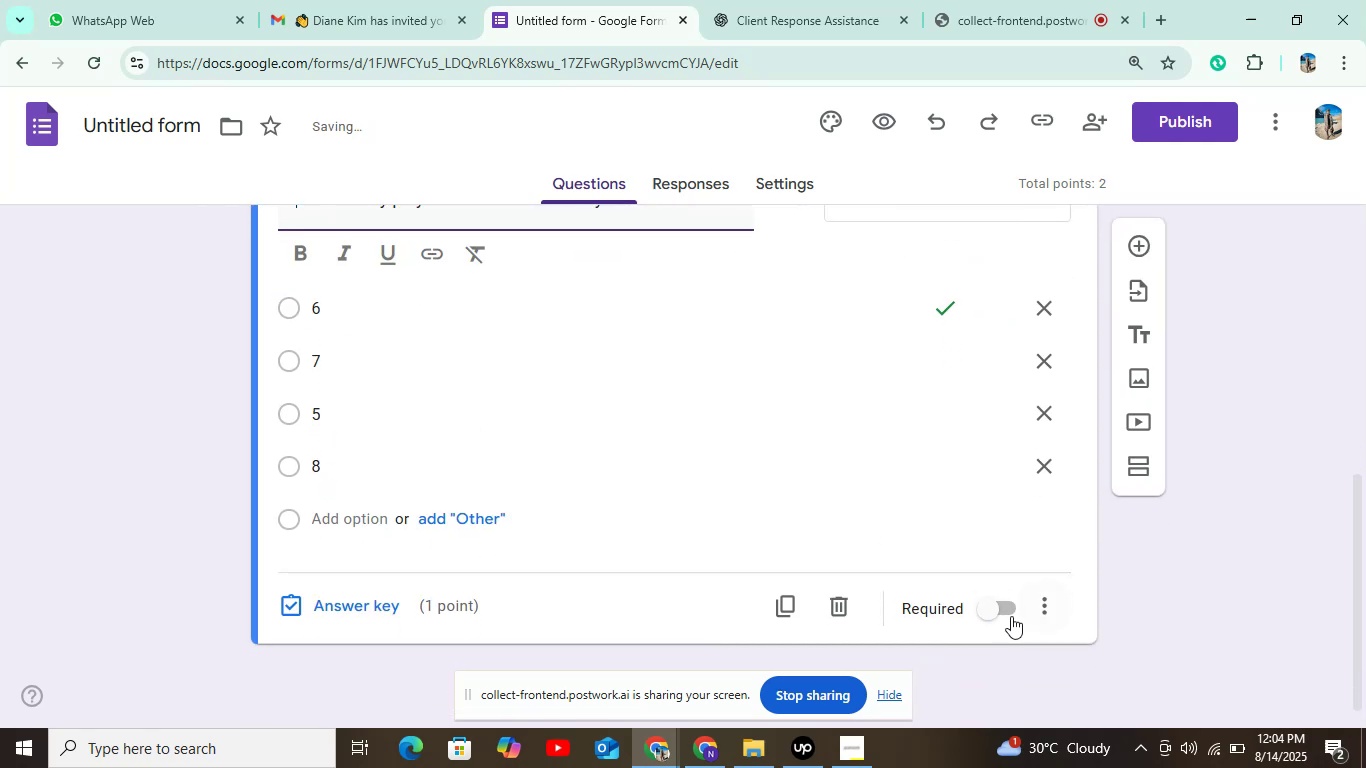 
left_click([1004, 603])
 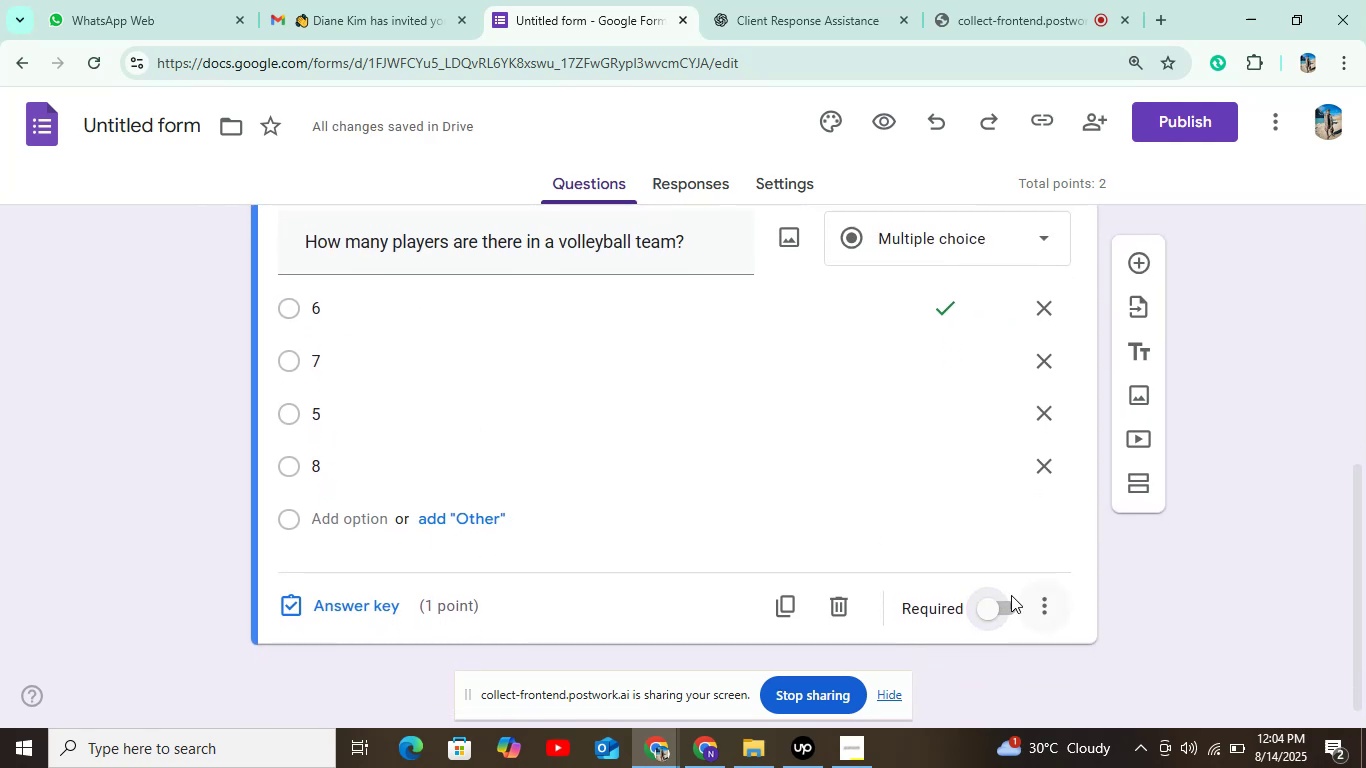 
left_click([998, 605])
 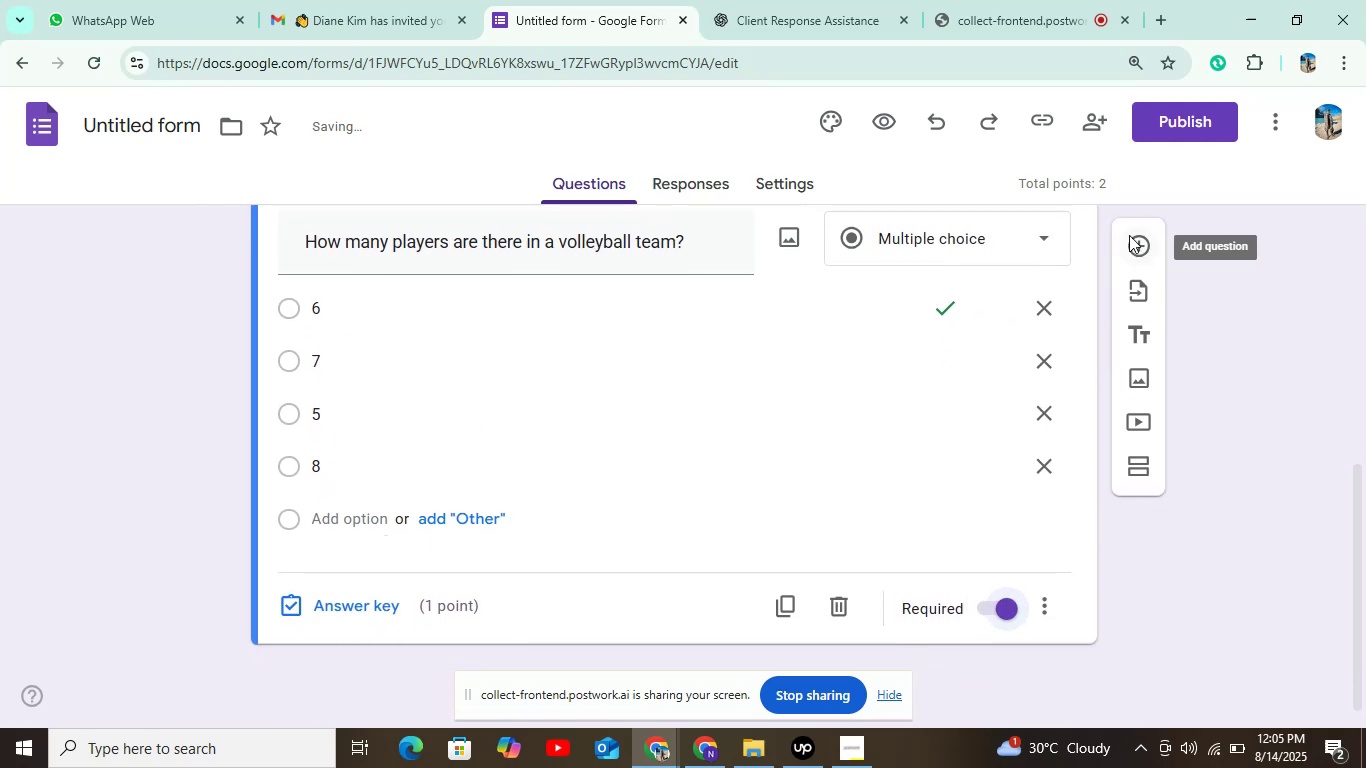 
left_click([1129, 235])
 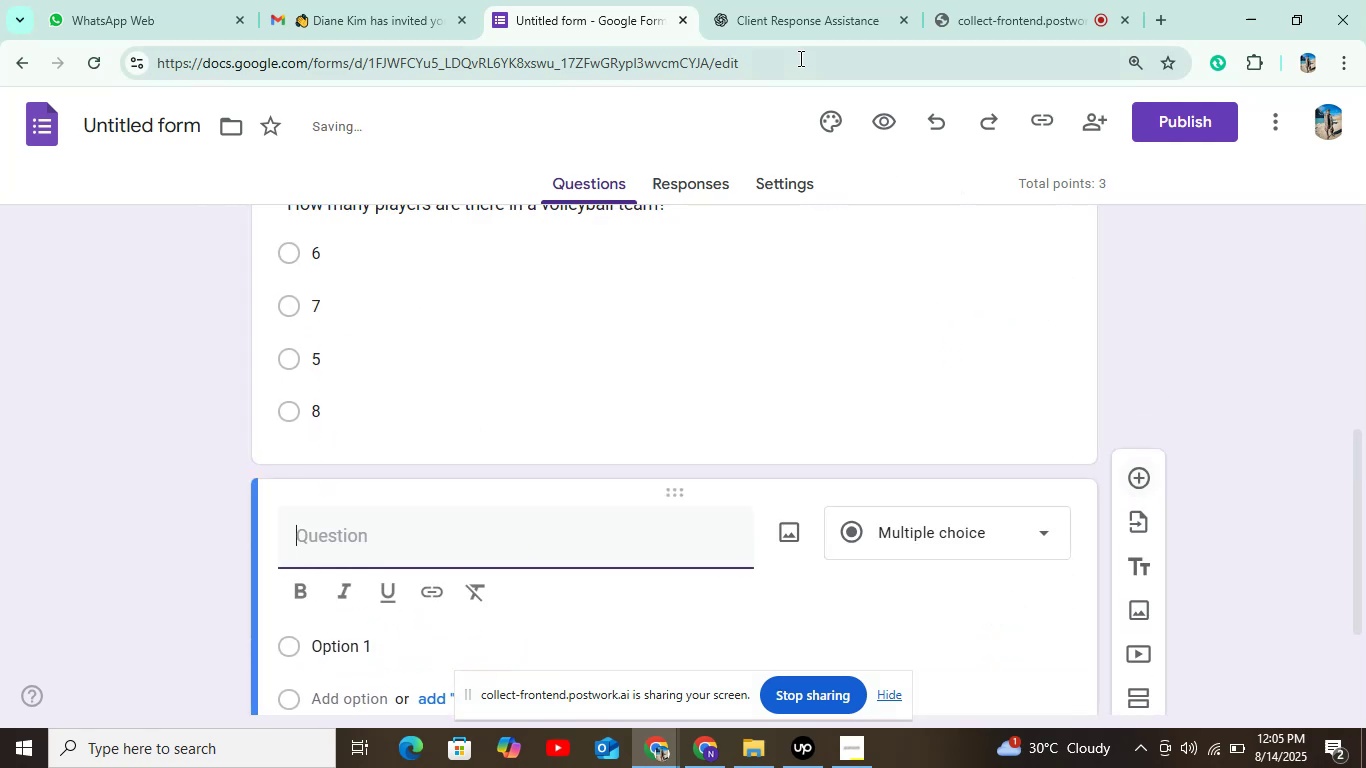 
left_click([809, 25])
 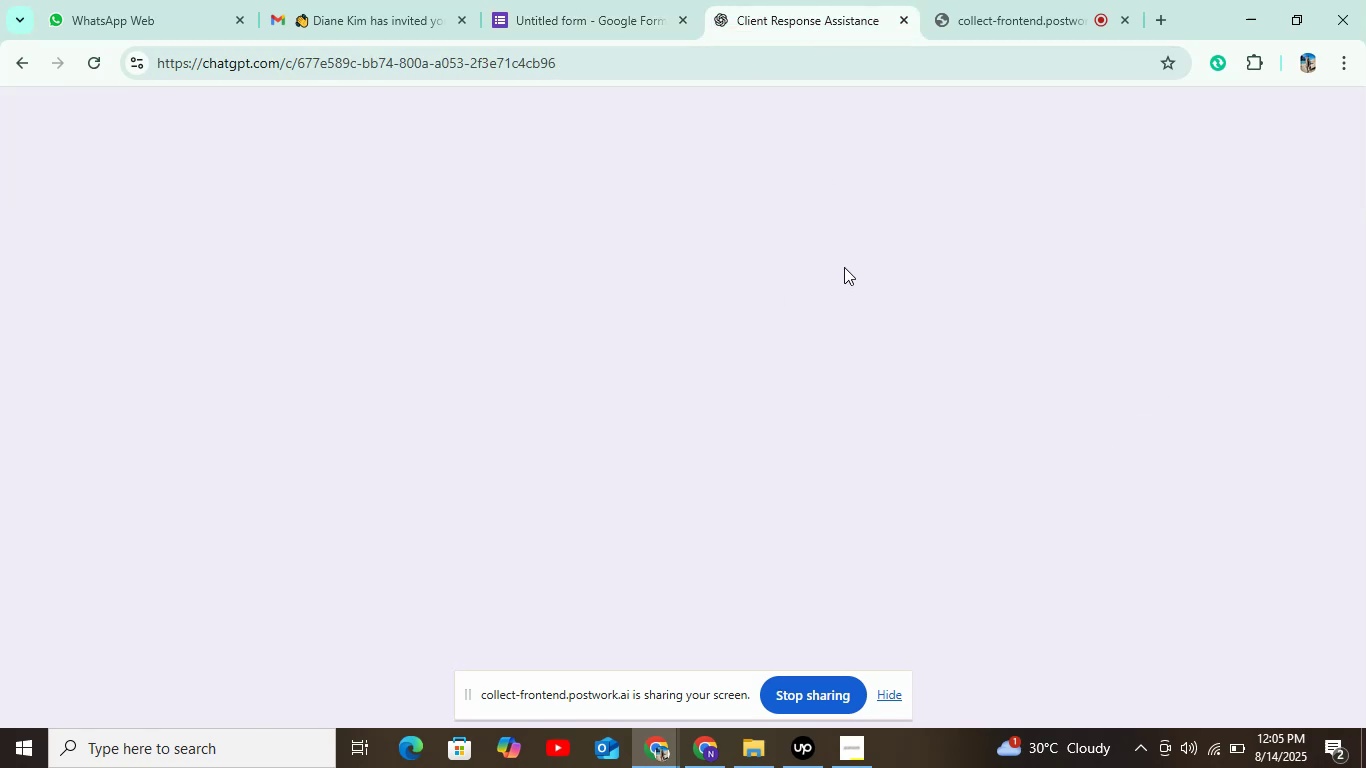 
scroll: coordinate [784, 307], scroll_direction: down, amount: 2.0
 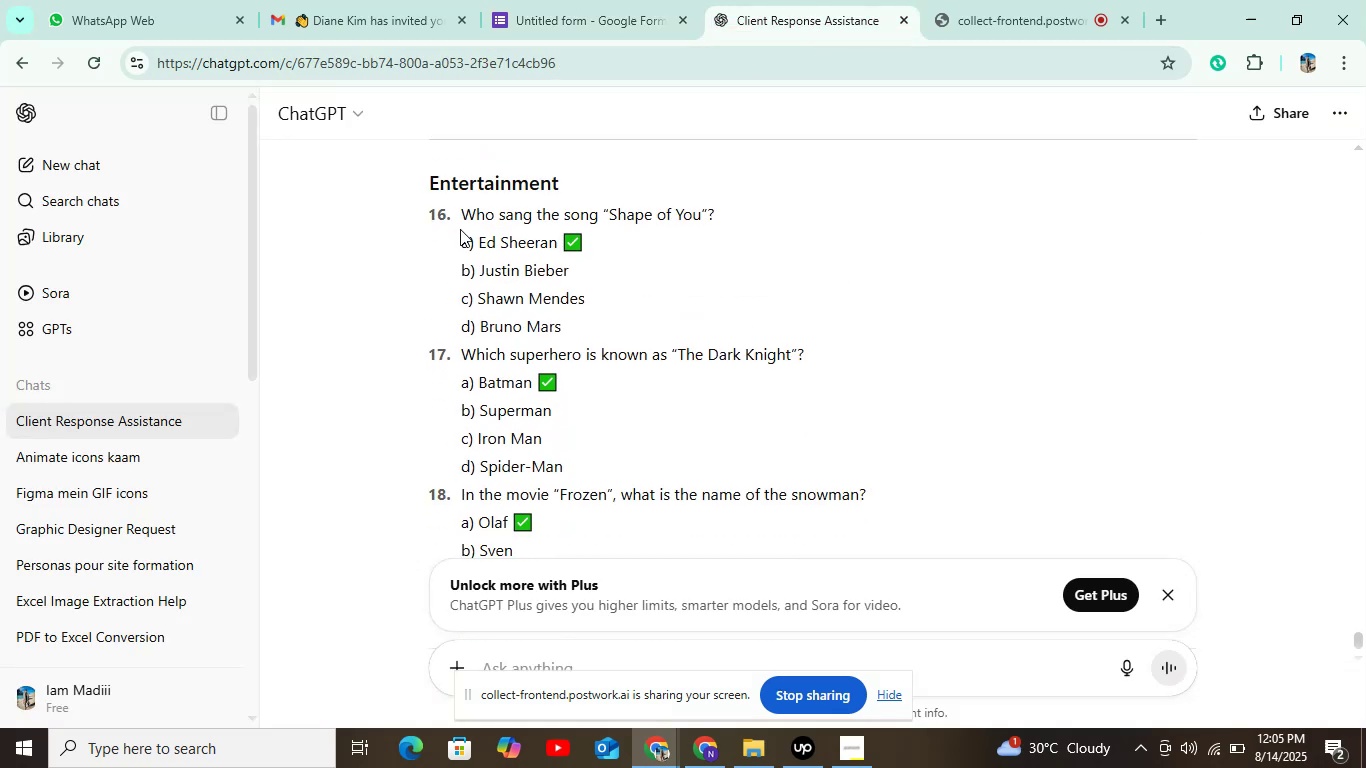 
left_click_drag(start_coordinate=[454, 210], to_coordinate=[756, 208])
 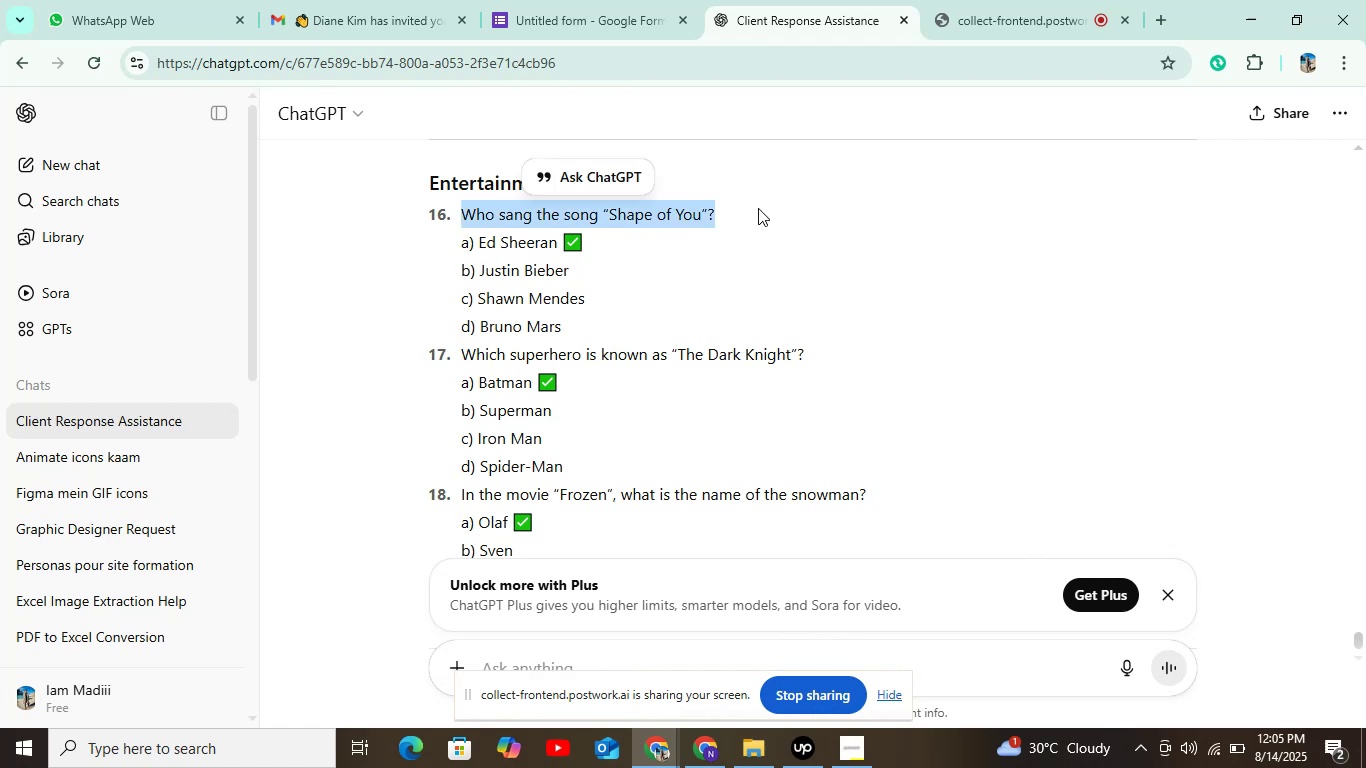 
key(Control+C)
 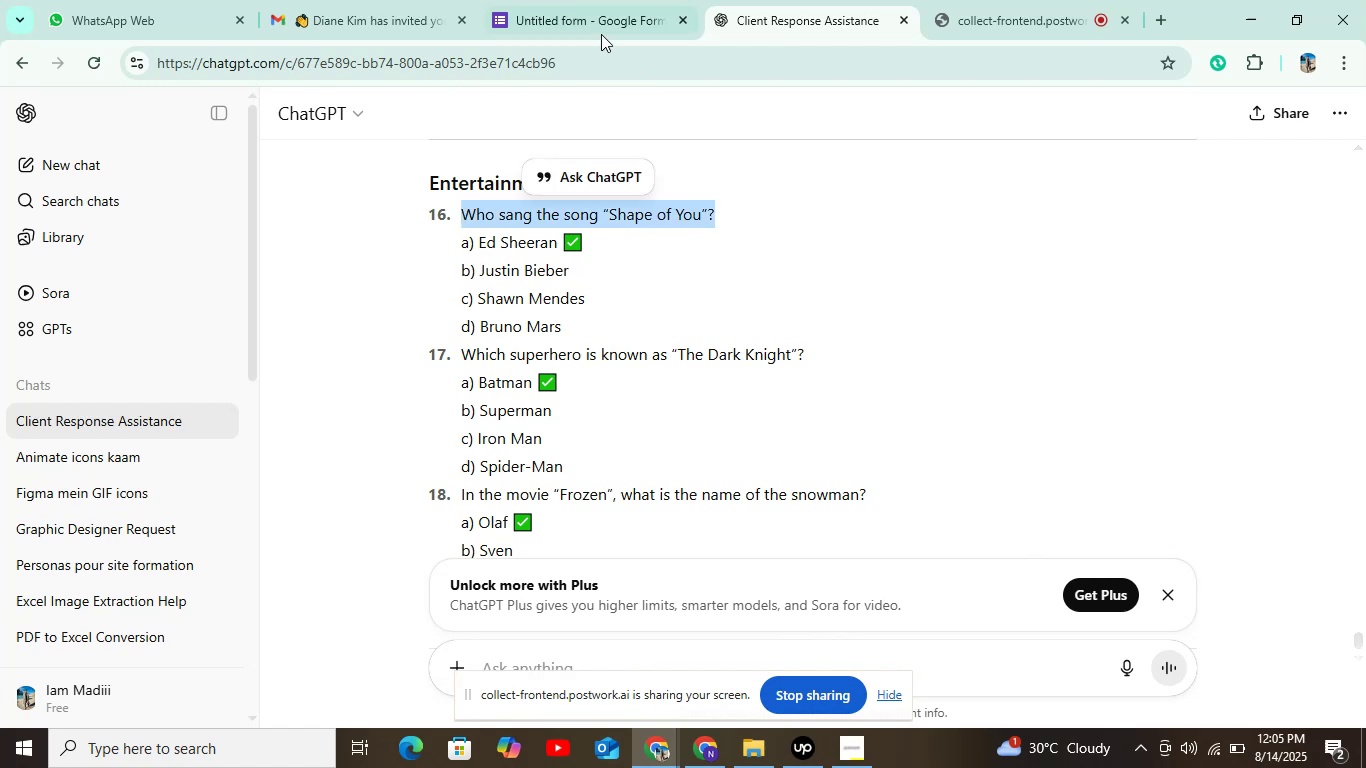 
left_click([593, 23])
 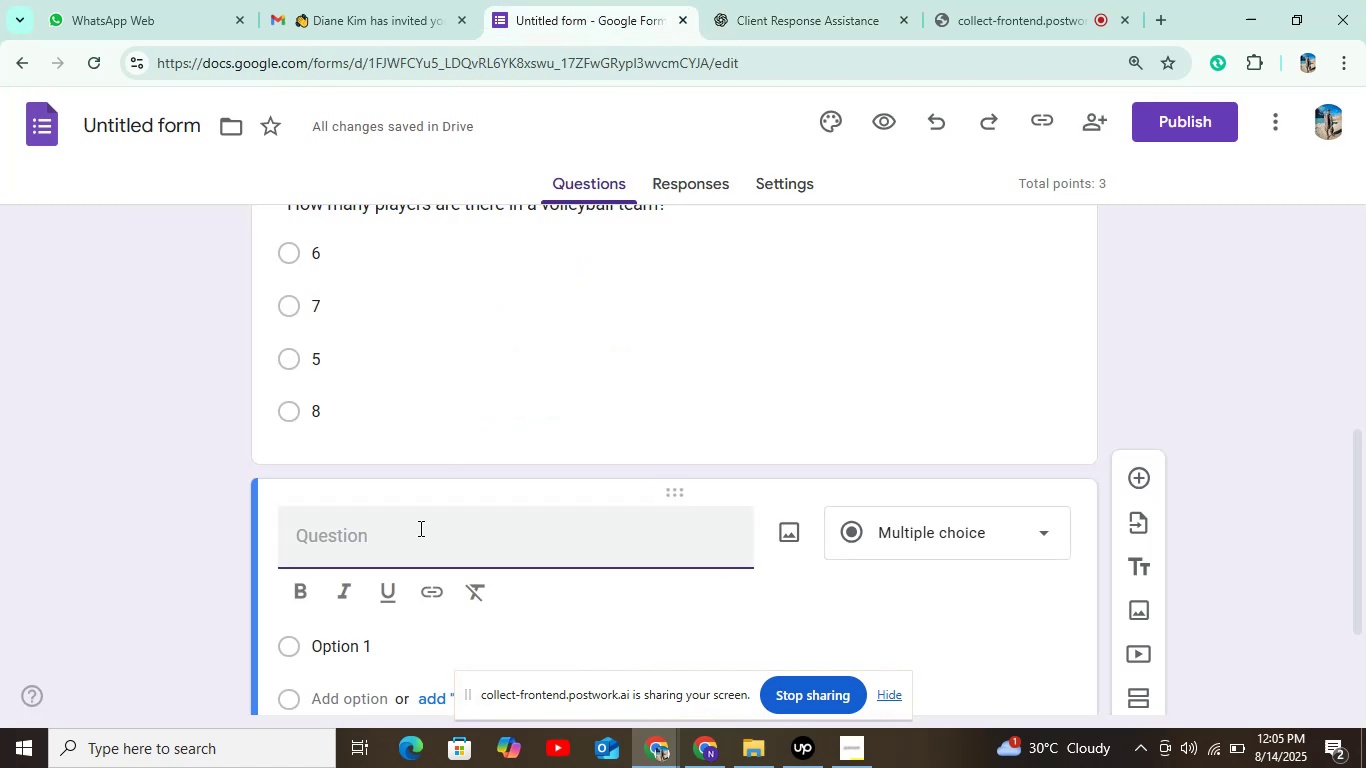 
left_click([413, 543])
 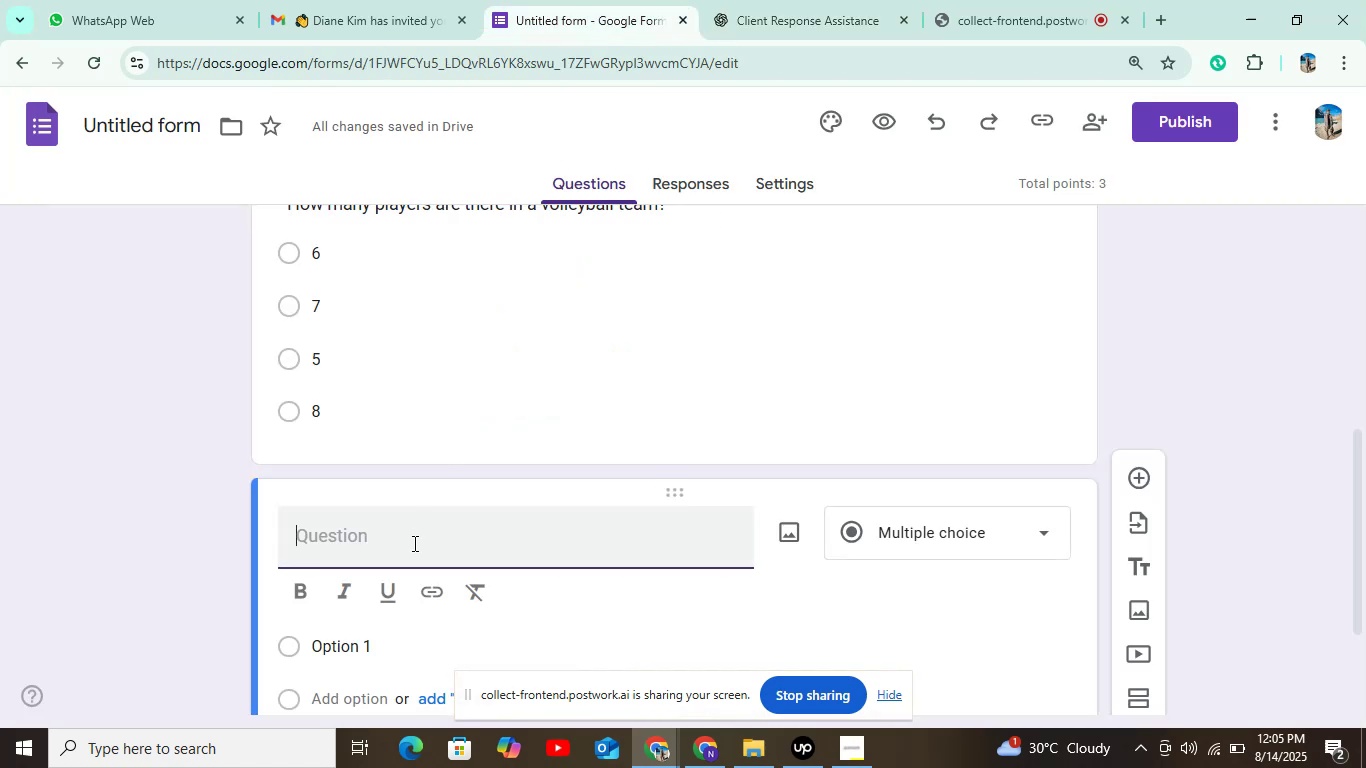 
key(Control+V)
 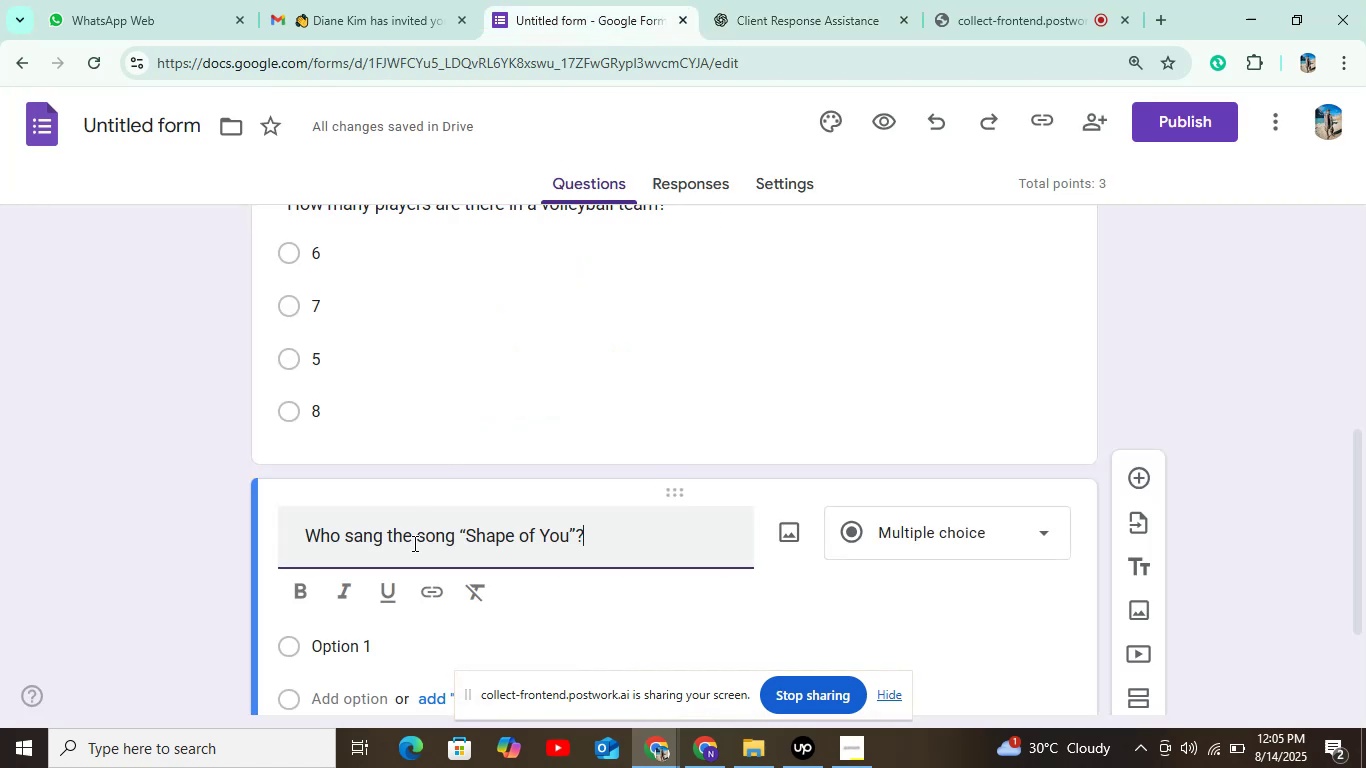 
scroll: coordinate [540, 502], scroll_direction: down, amount: 4.0
 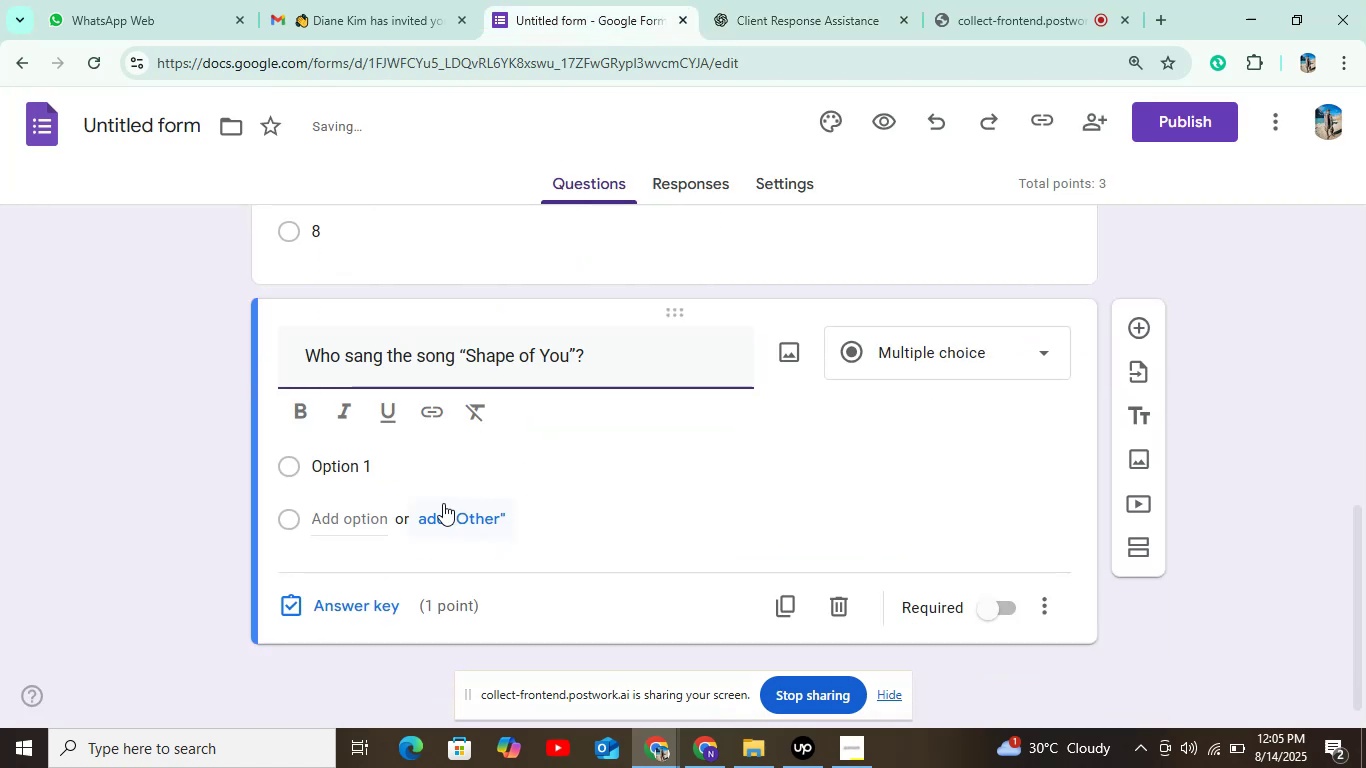 
left_click([427, 474])
 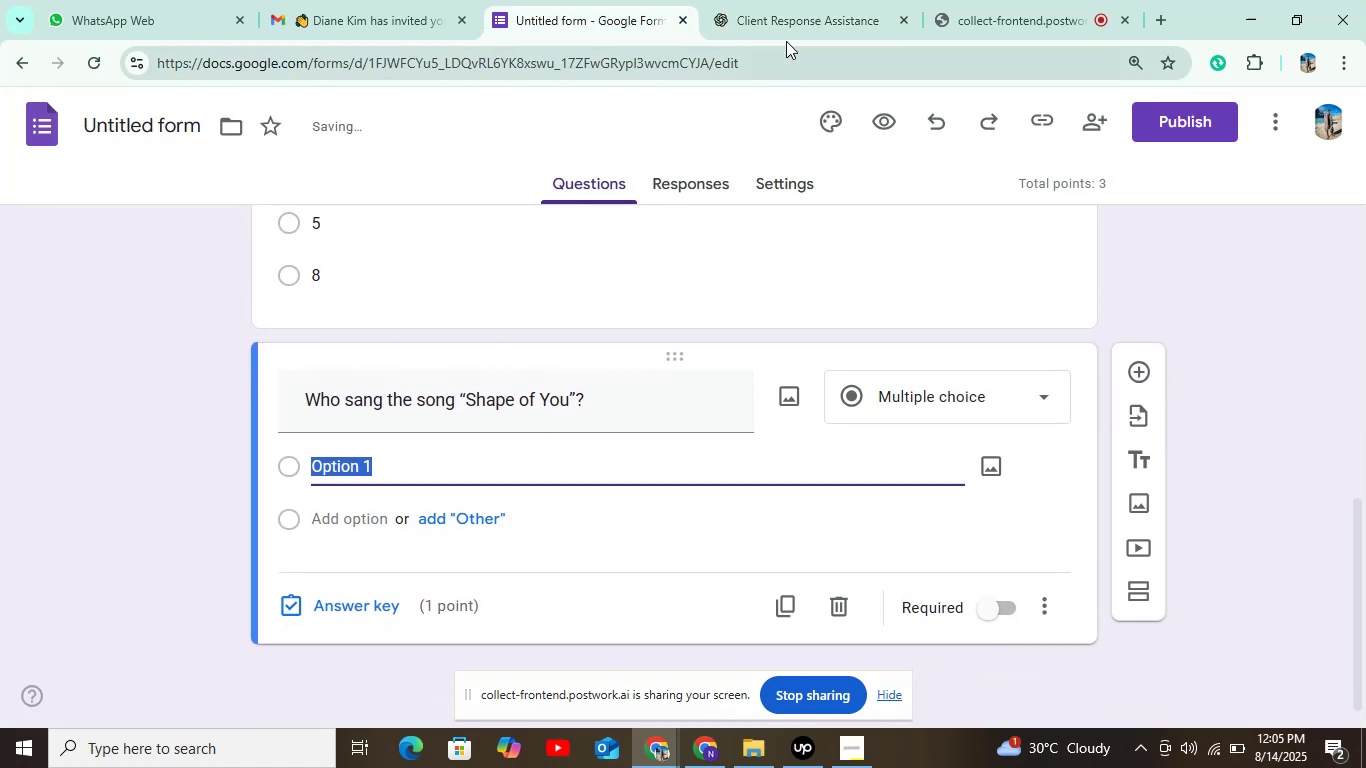 
left_click([779, 26])
 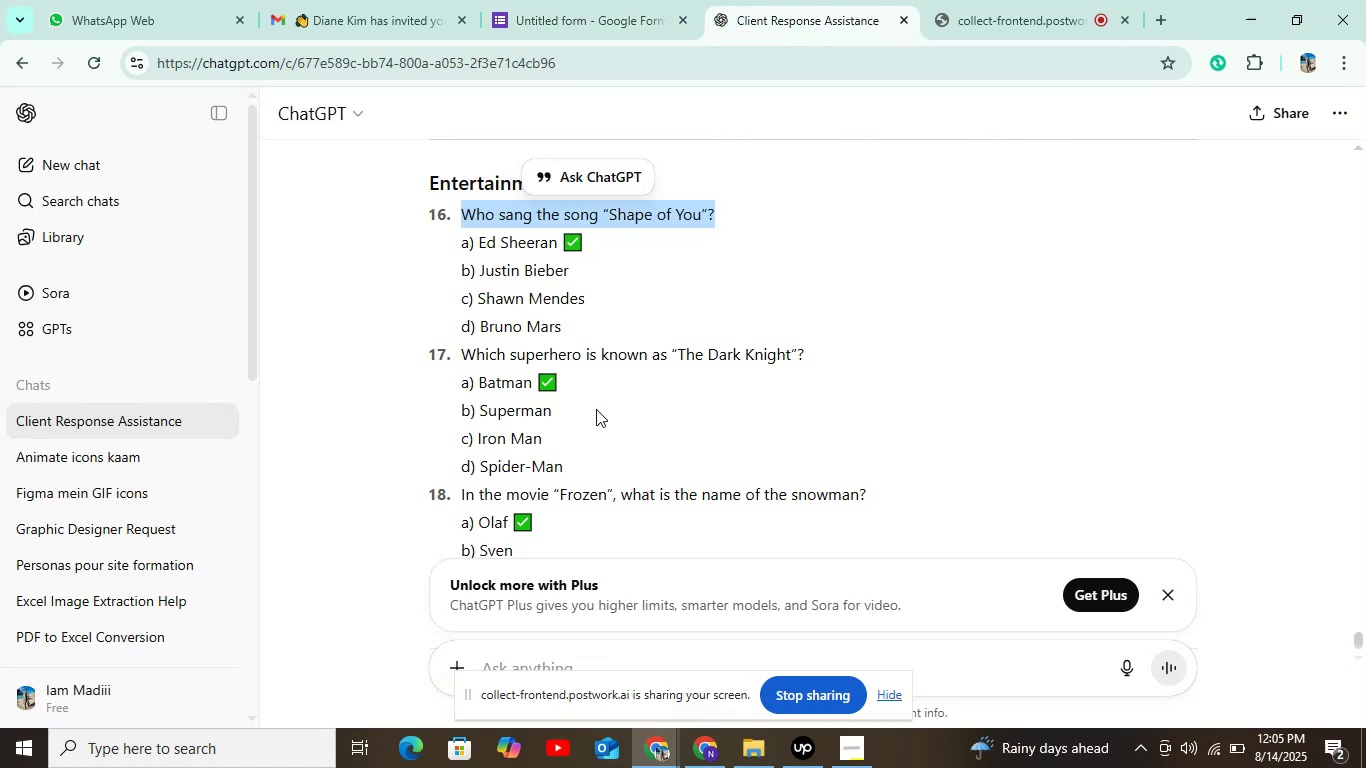 
left_click_drag(start_coordinate=[476, 243], to_coordinate=[558, 248])
 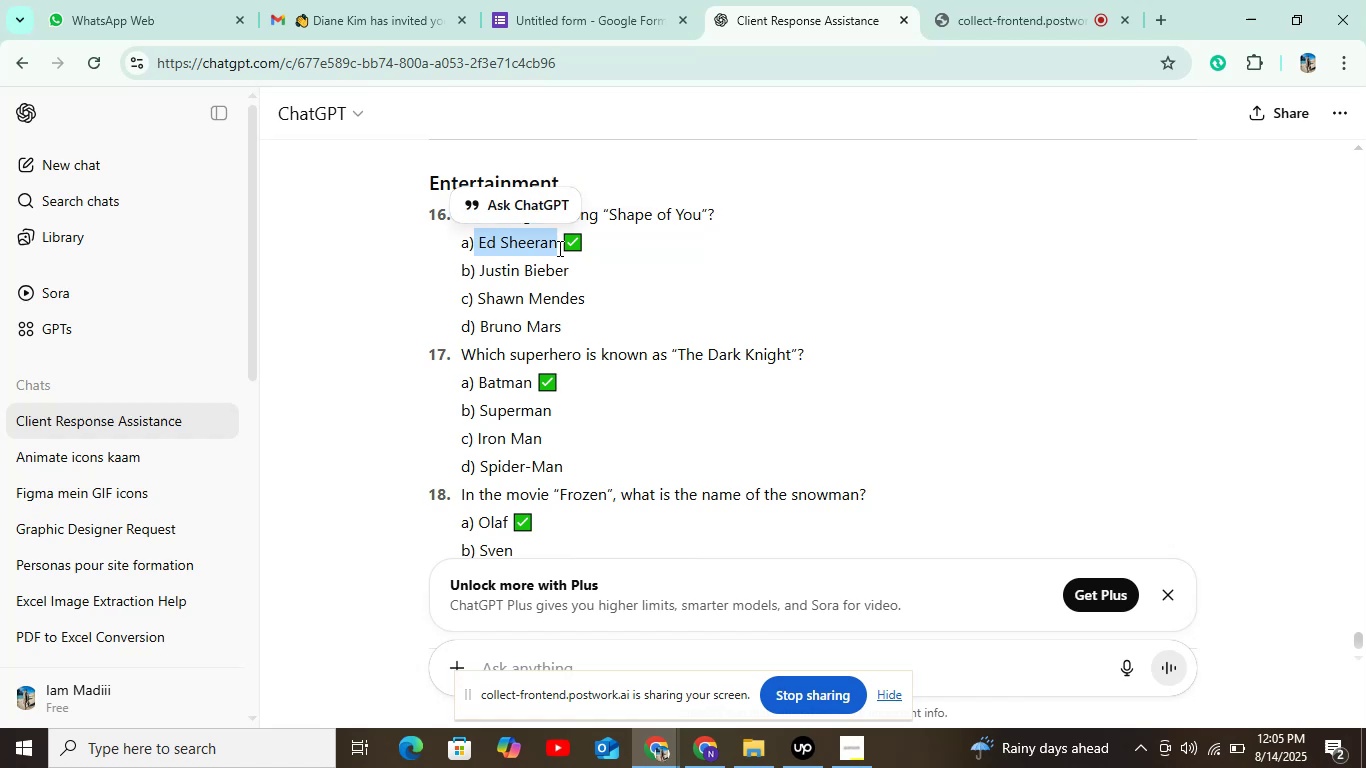 
key(Control+C)
 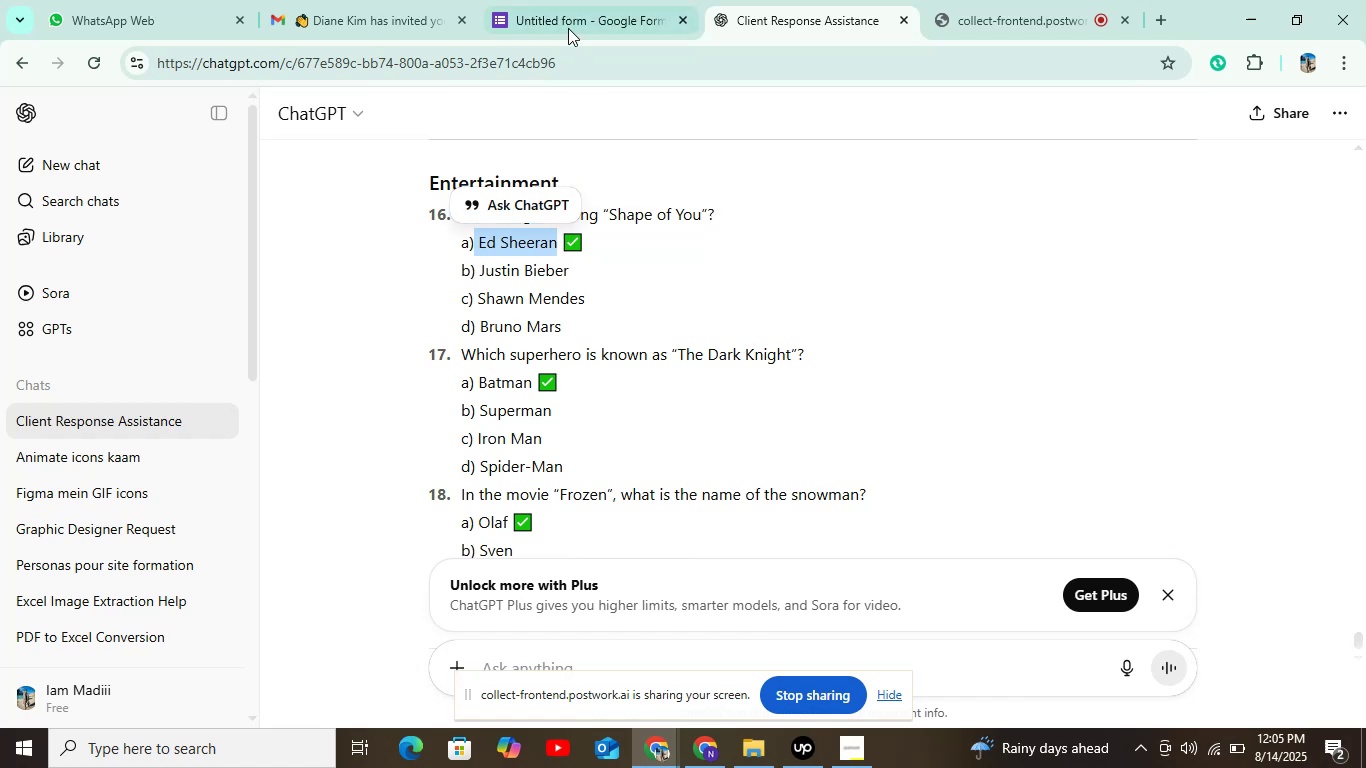 
left_click([568, 22])
 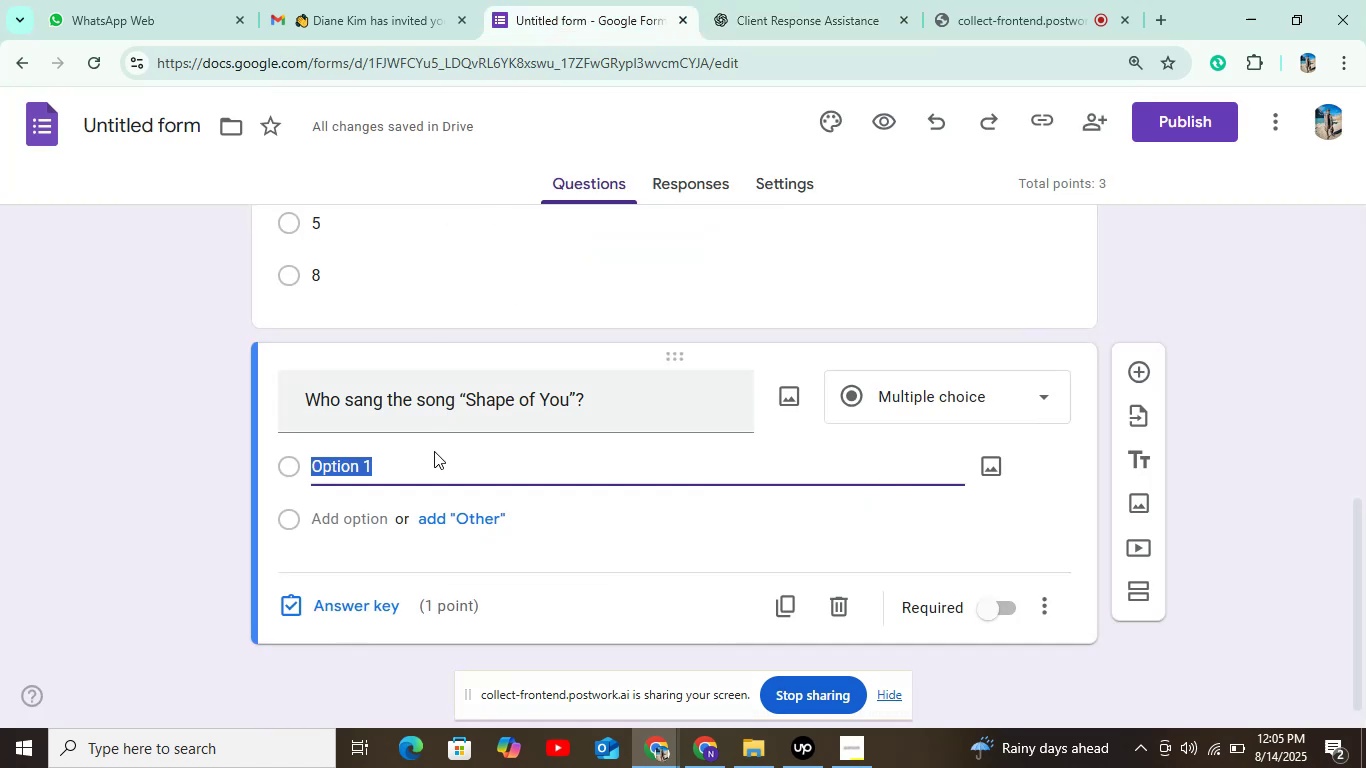 
key(Control+V)
 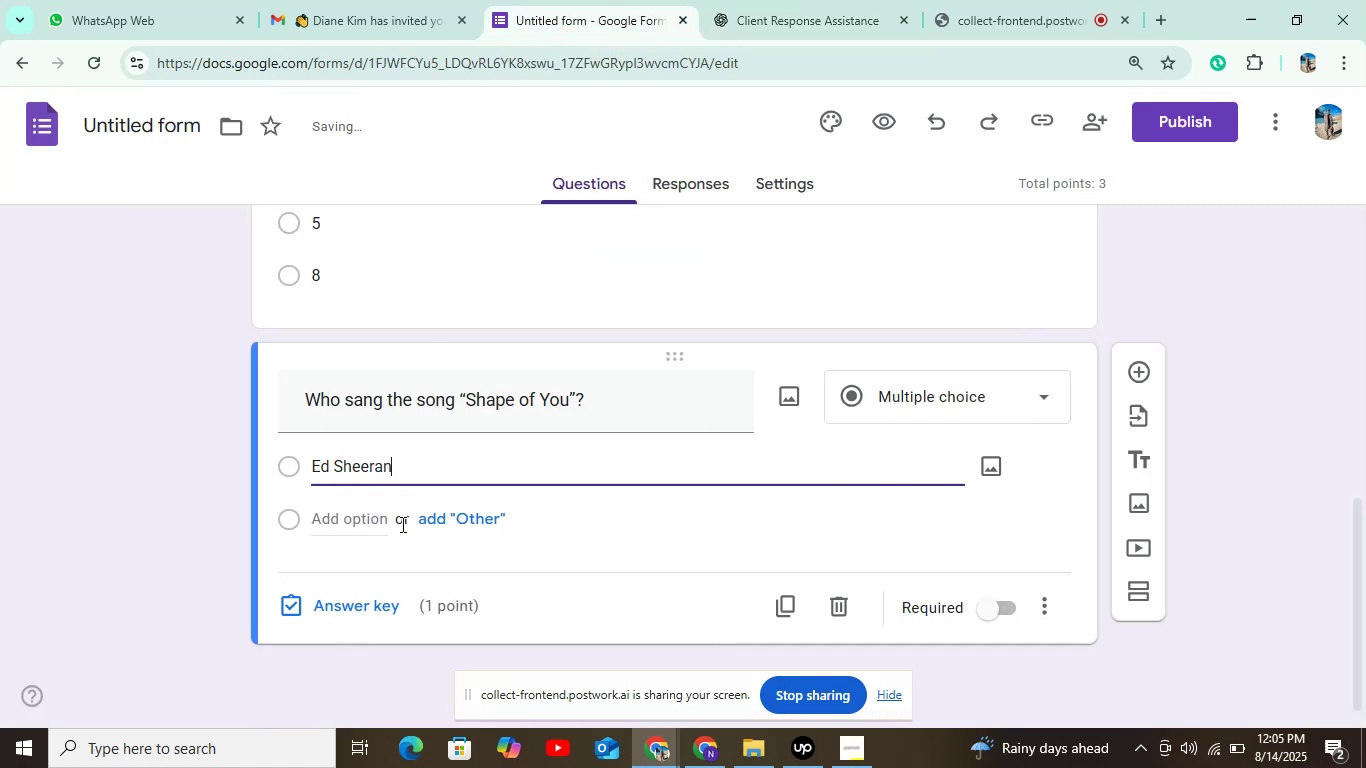 
left_click([391, 530])
 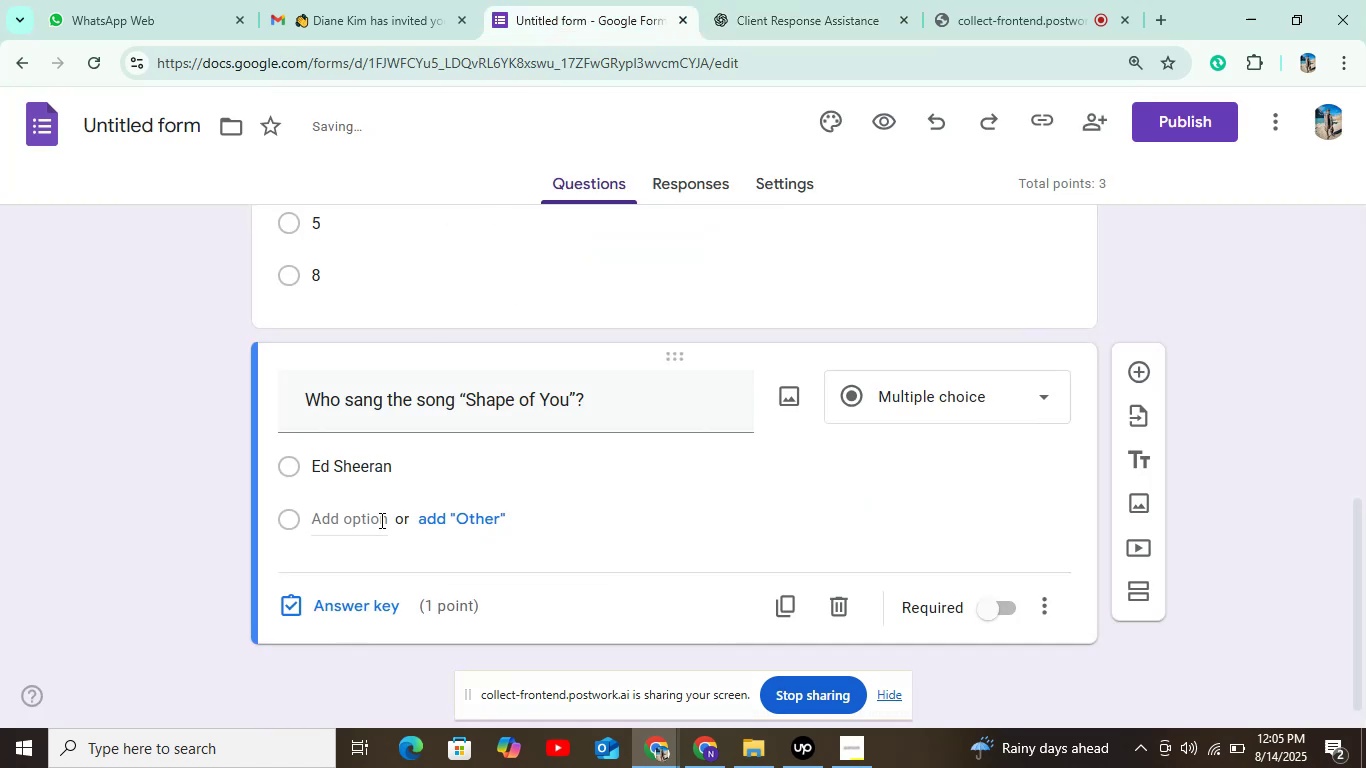 
left_click([377, 519])
 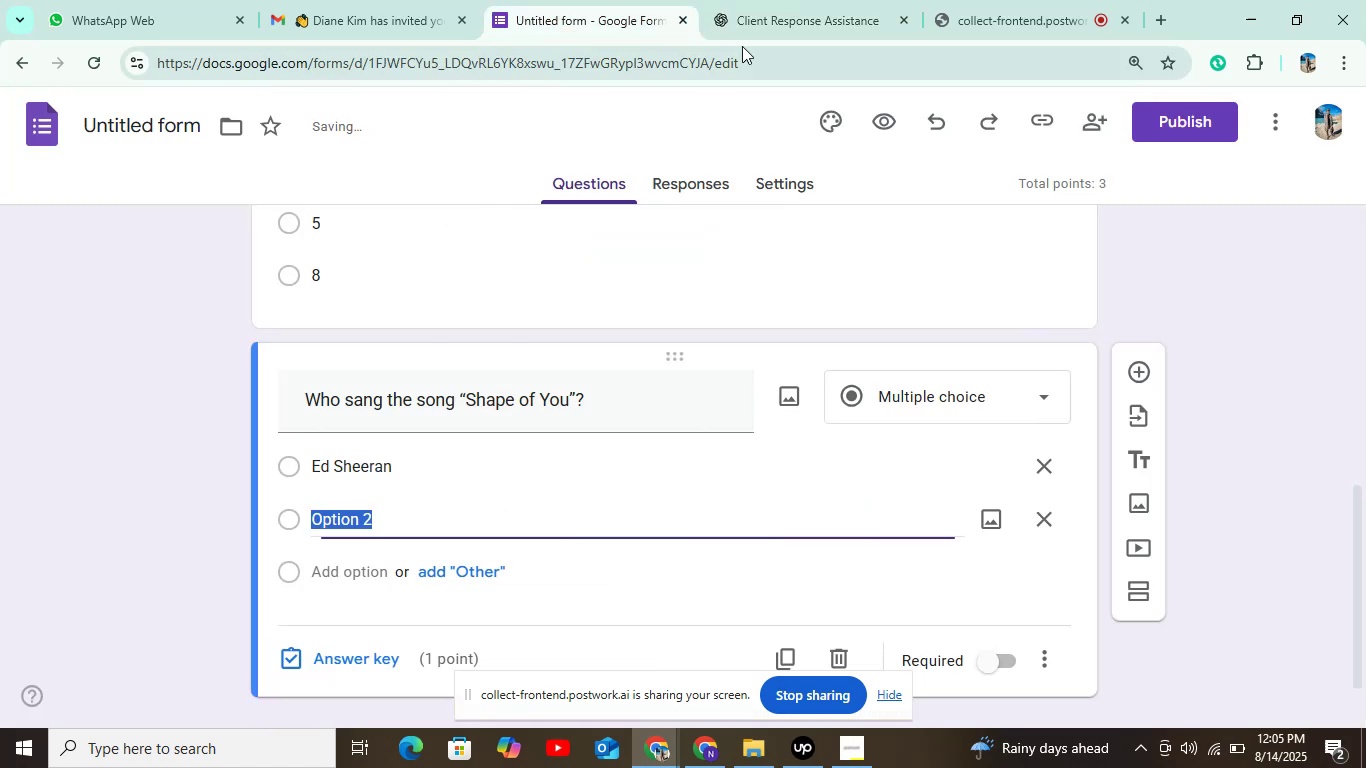 
left_click([751, 34])
 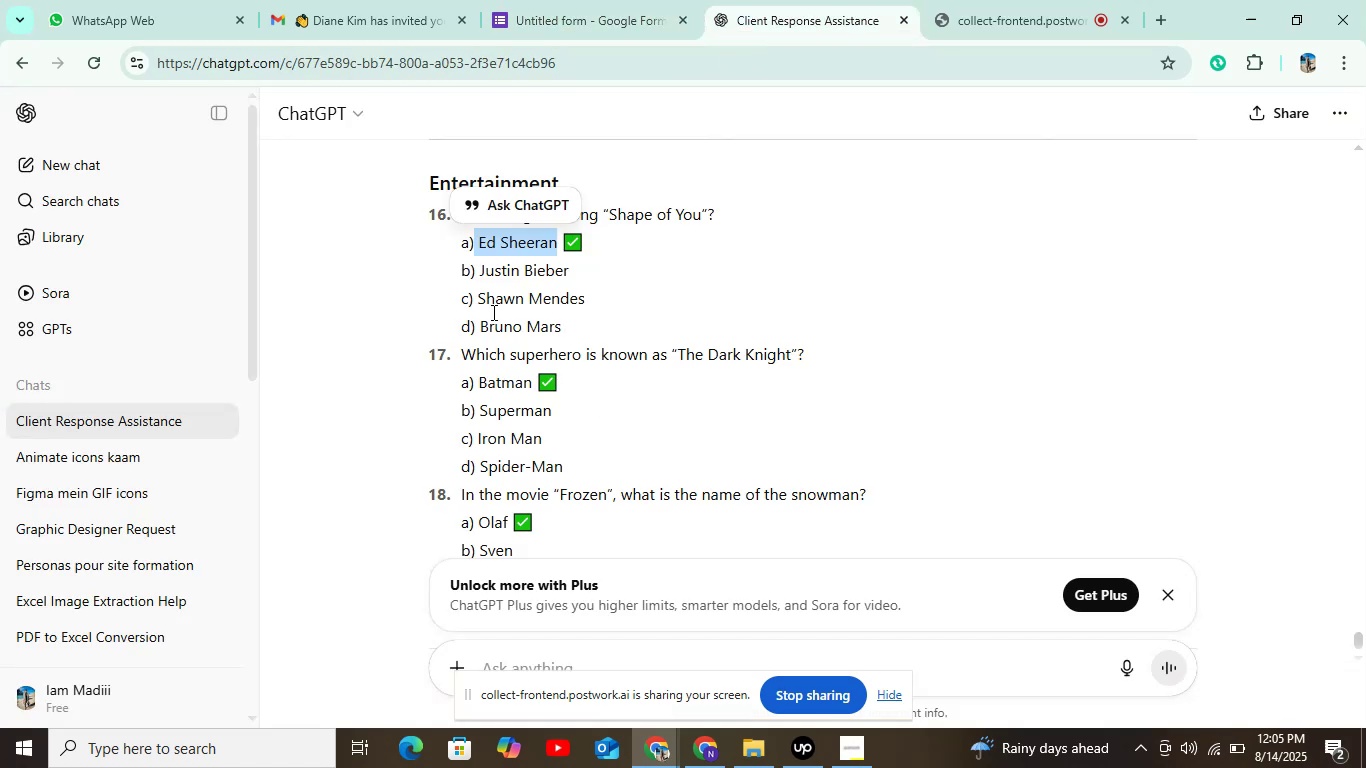 
left_click_drag(start_coordinate=[481, 270], to_coordinate=[614, 276])
 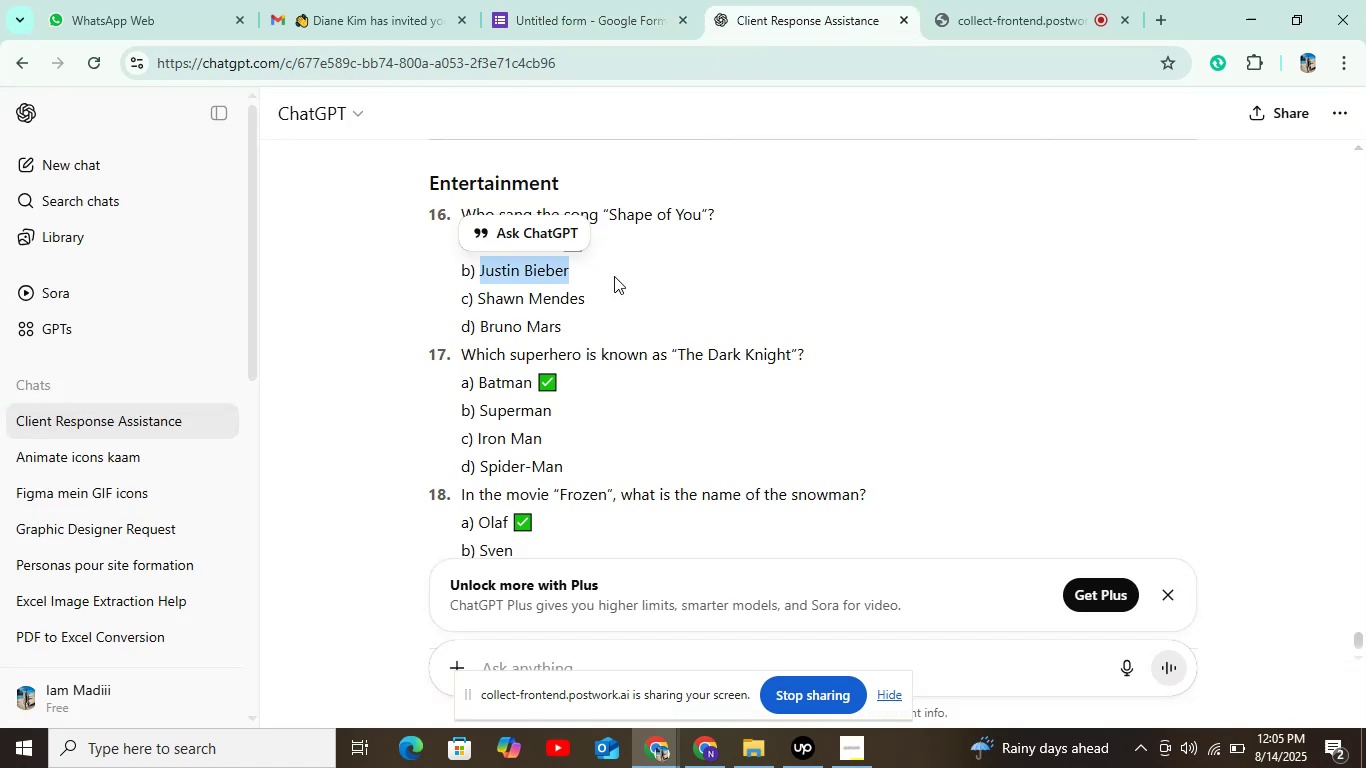 
key(Control+C)
 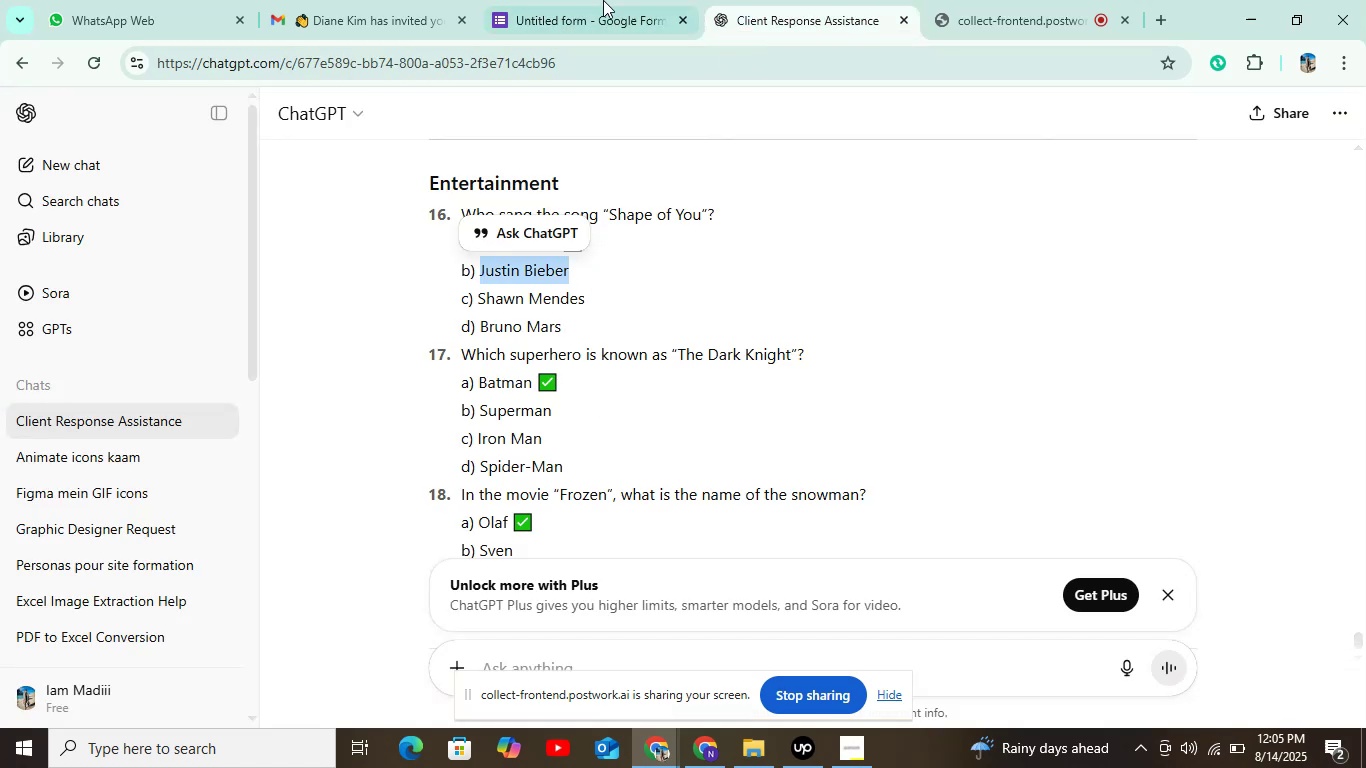 
left_click([599, 0])
 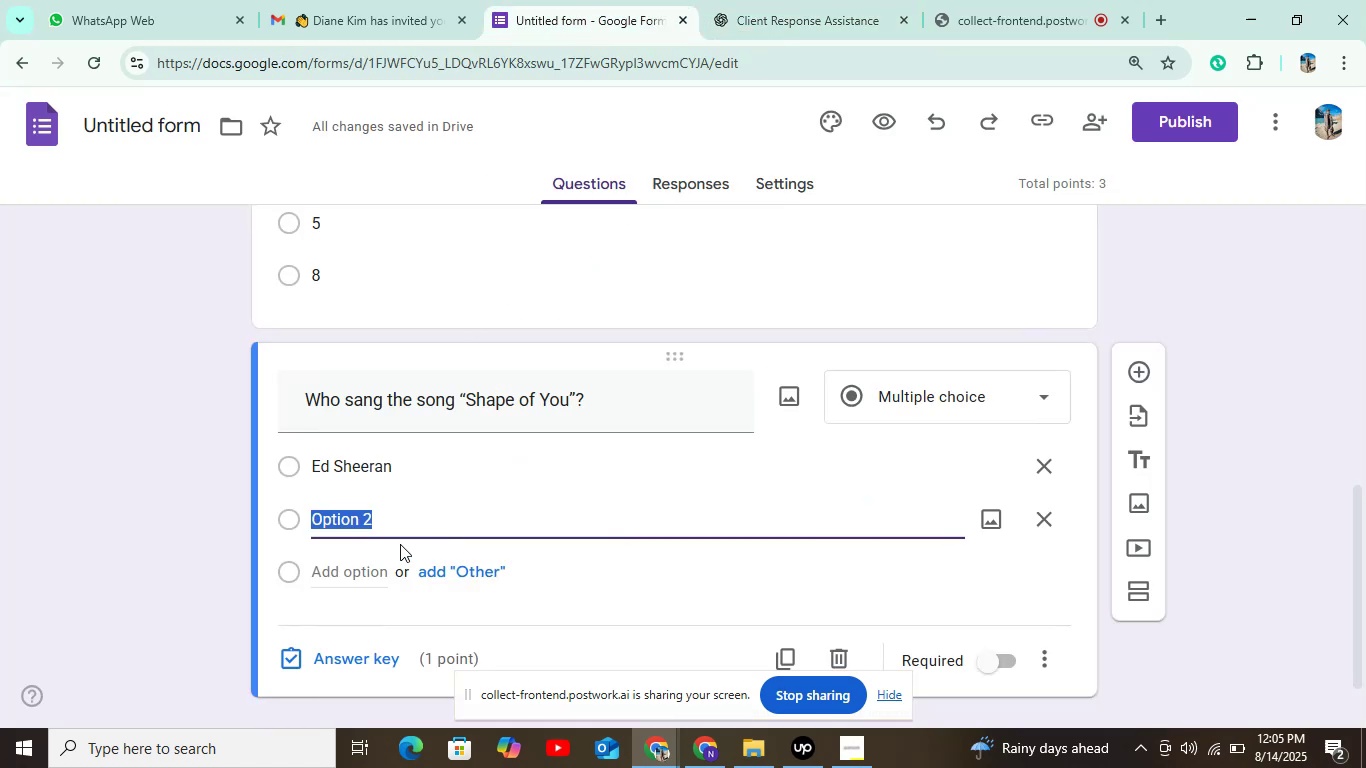 
key(Control+V)
 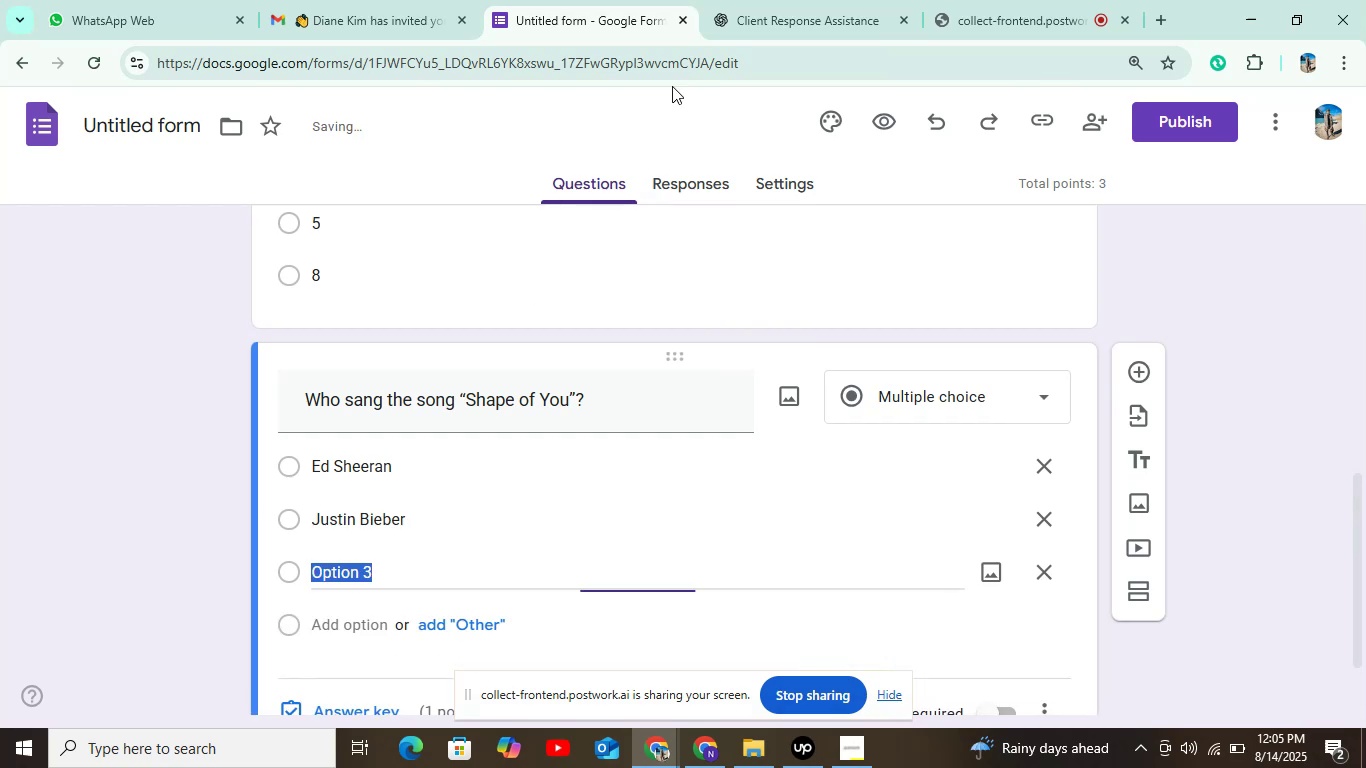 
left_click([742, 14])
 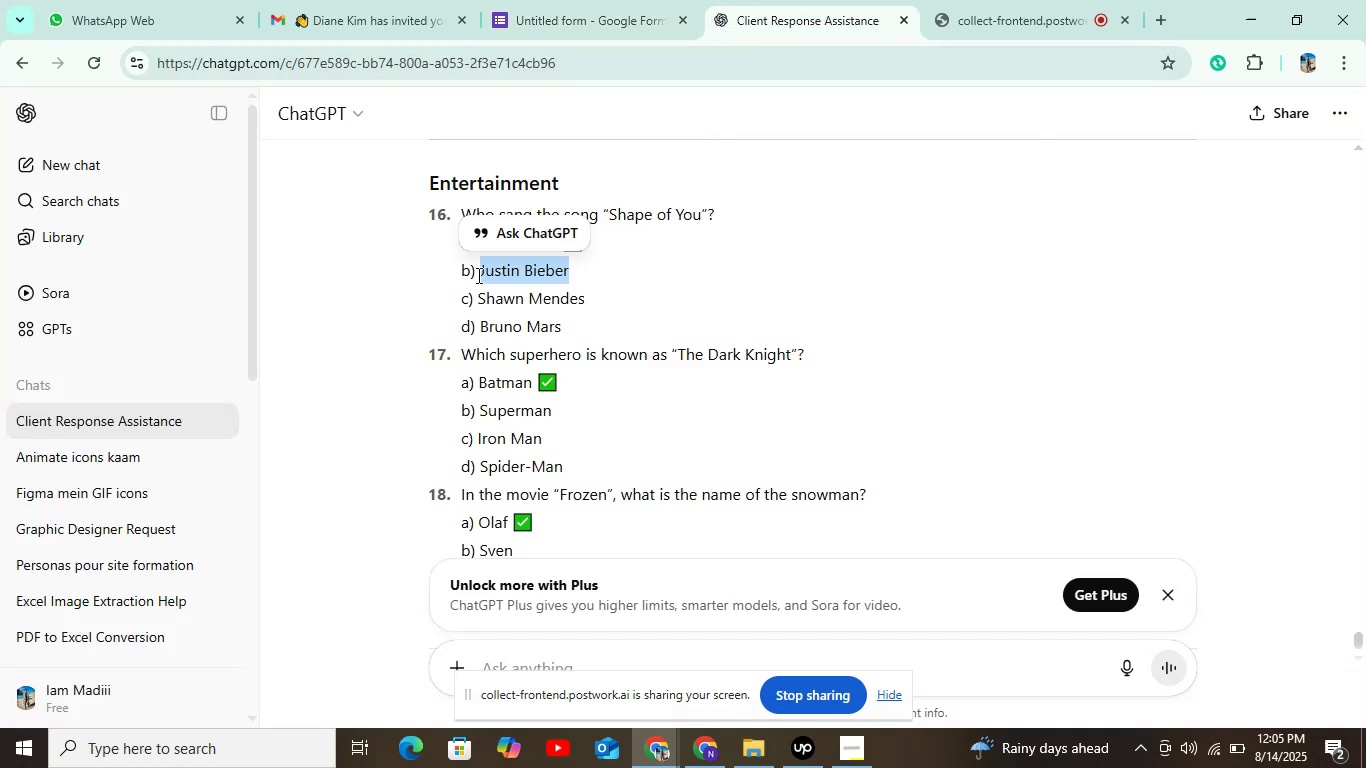 
left_click_drag(start_coordinate=[480, 297], to_coordinate=[625, 300])
 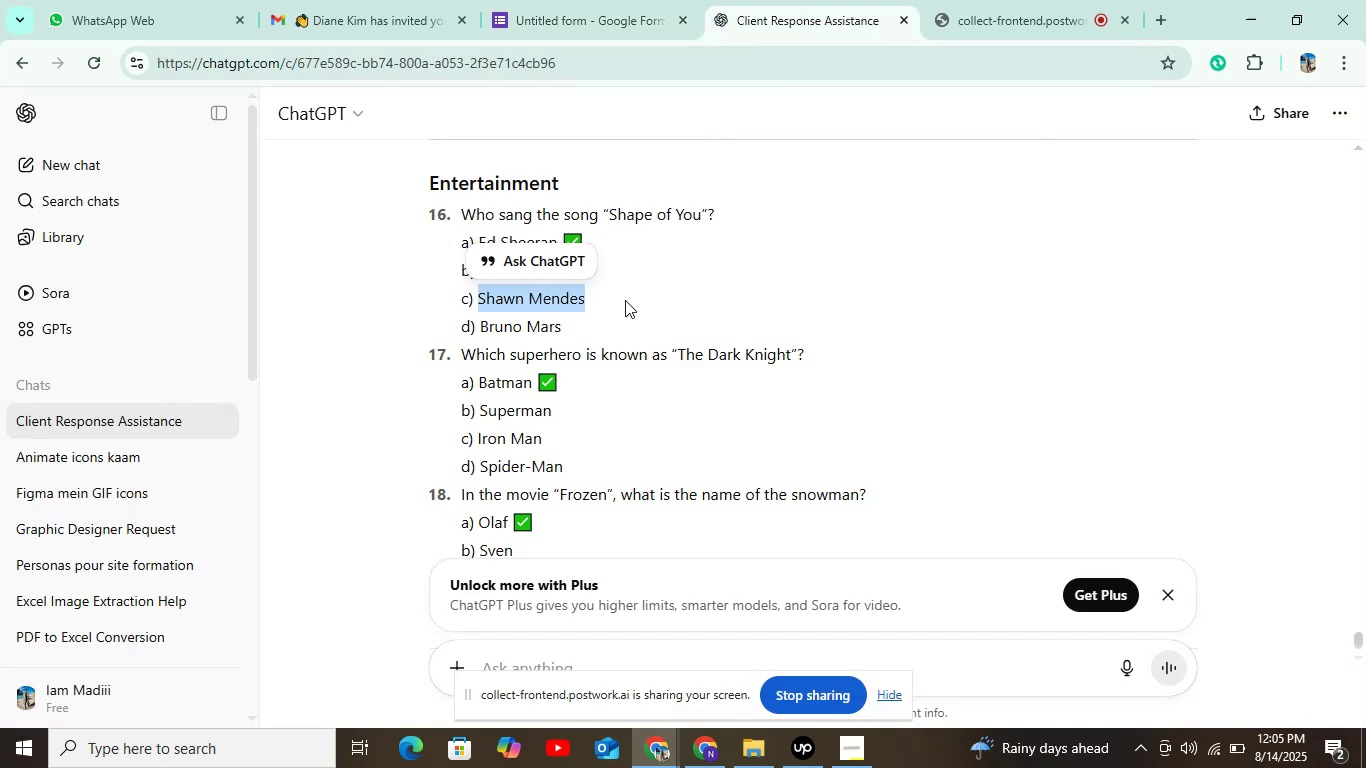 
key(Control+C)
 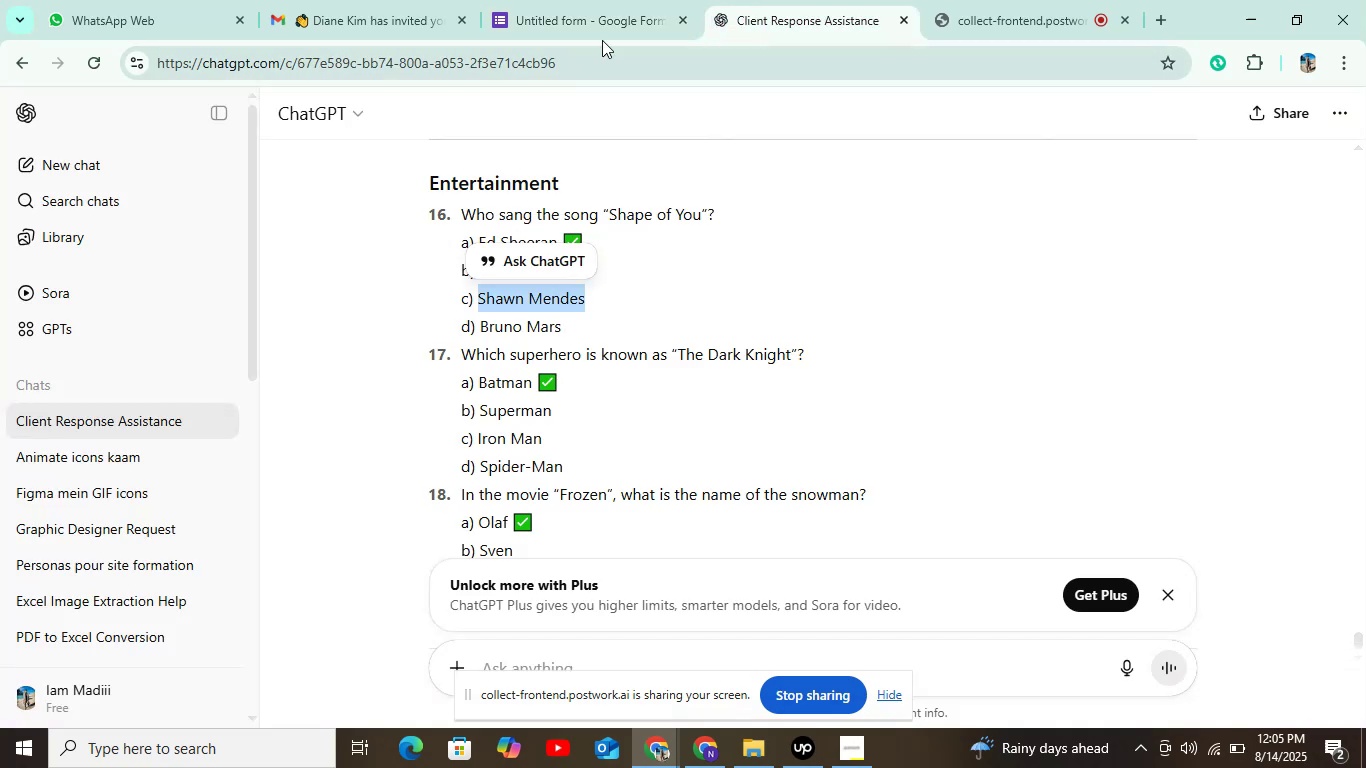 
left_click([591, 18])
 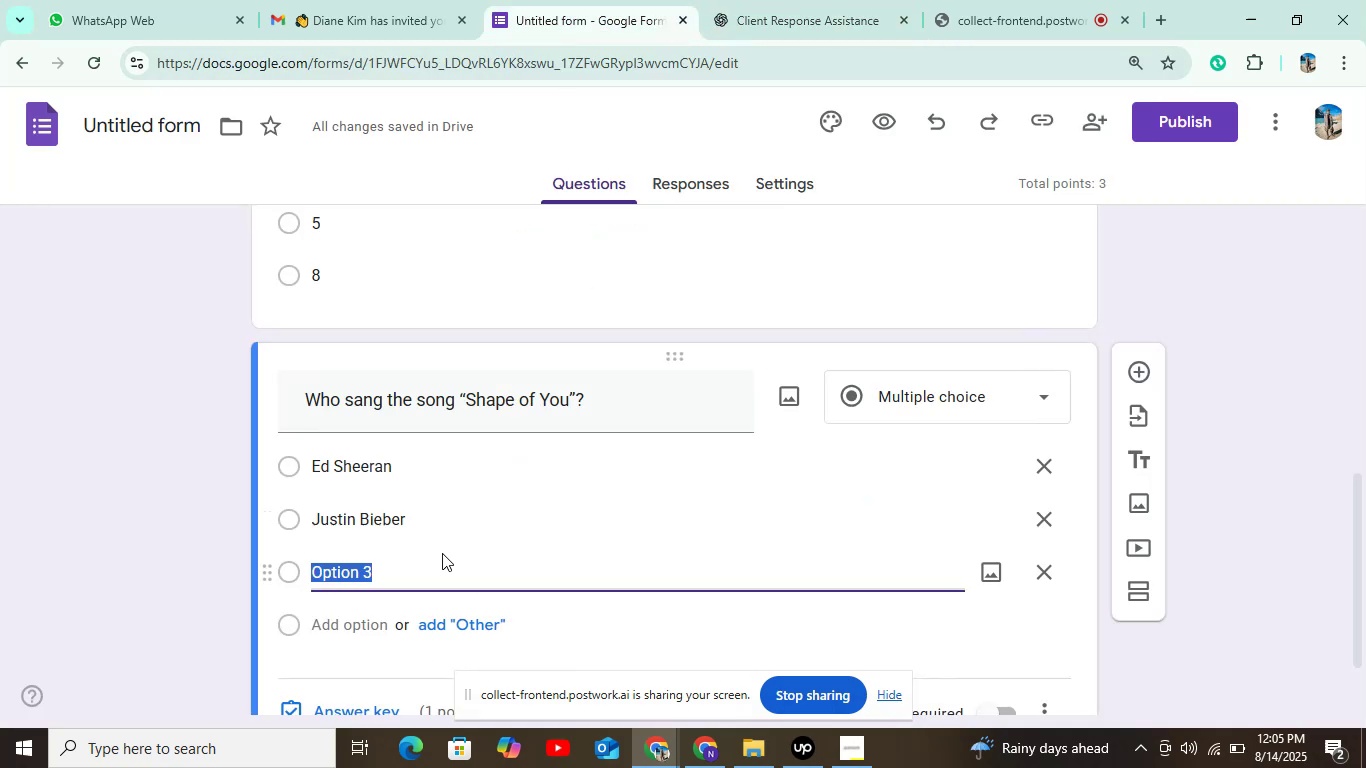 
key(Control+V)
 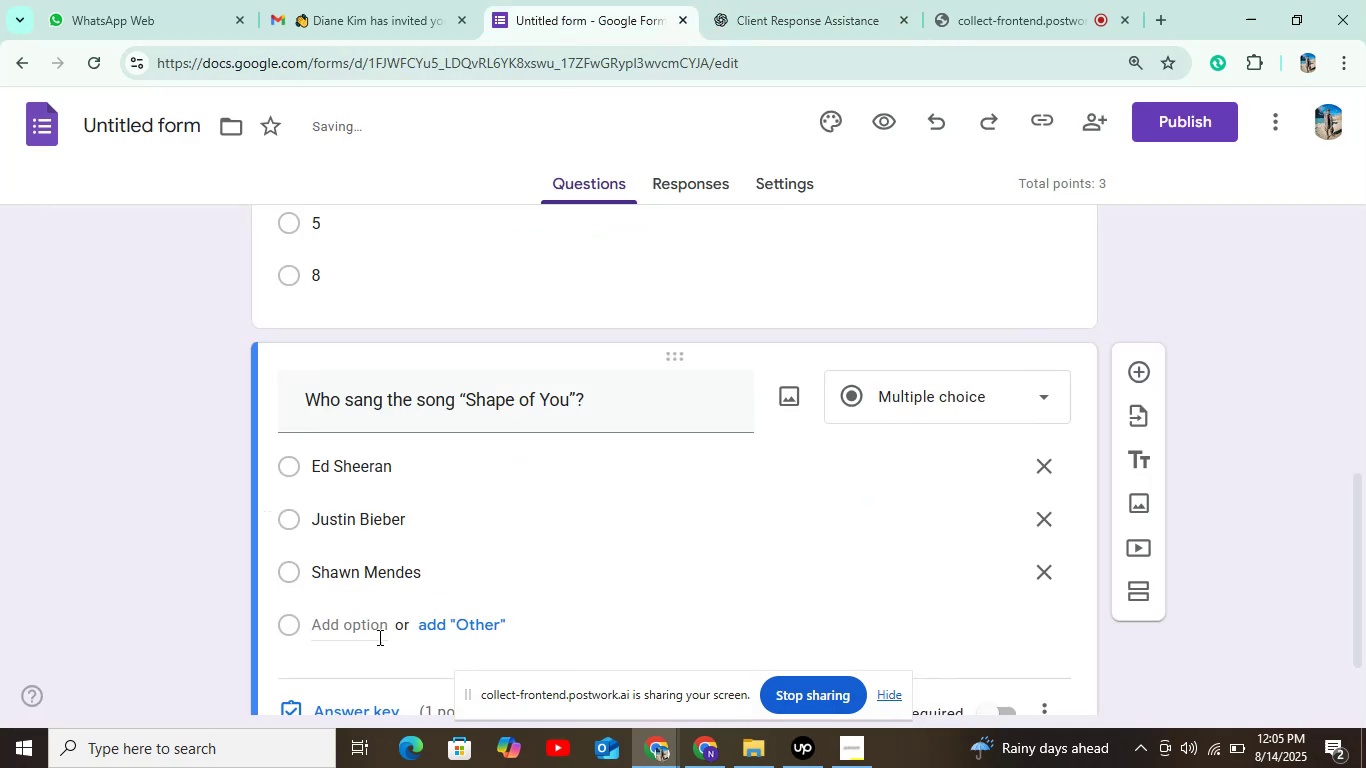 
double_click([371, 629])
 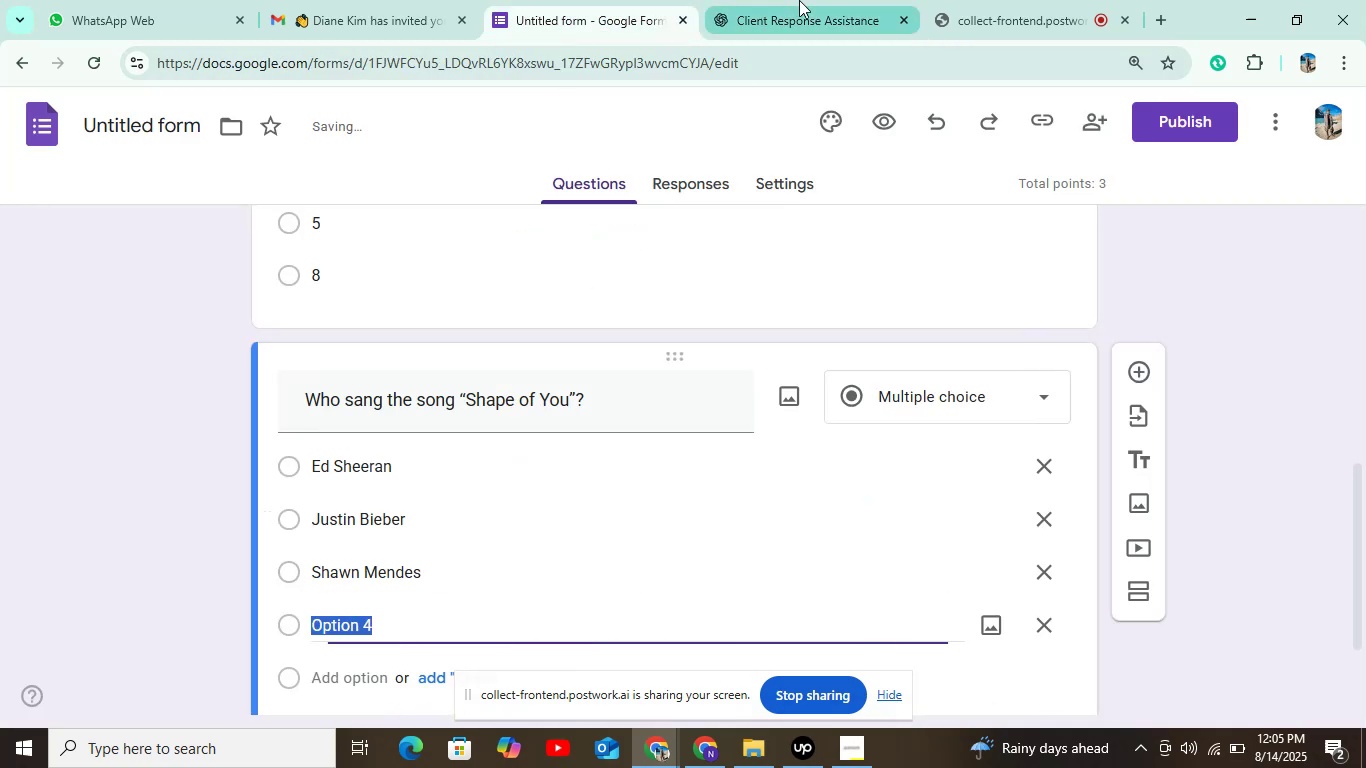 
left_click([799, 0])
 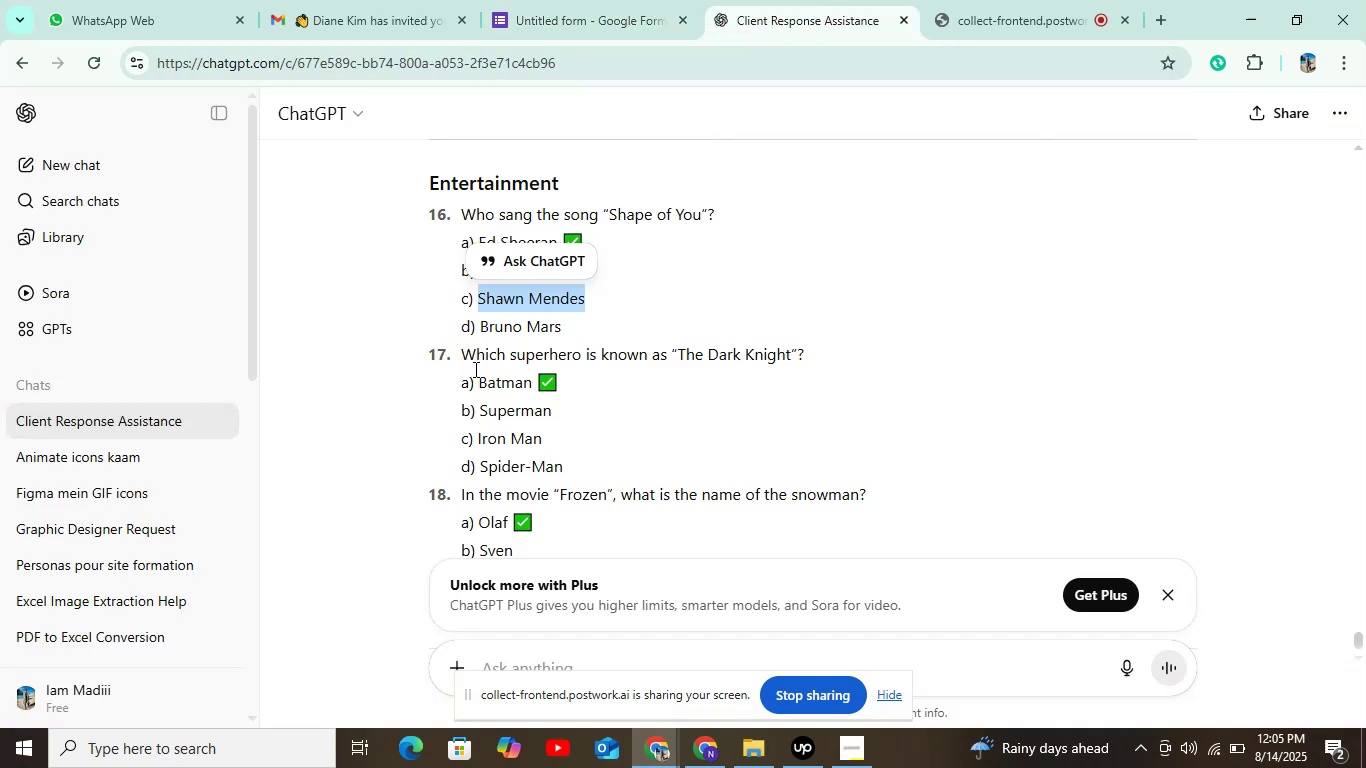 
left_click_drag(start_coordinate=[481, 330], to_coordinate=[630, 329])
 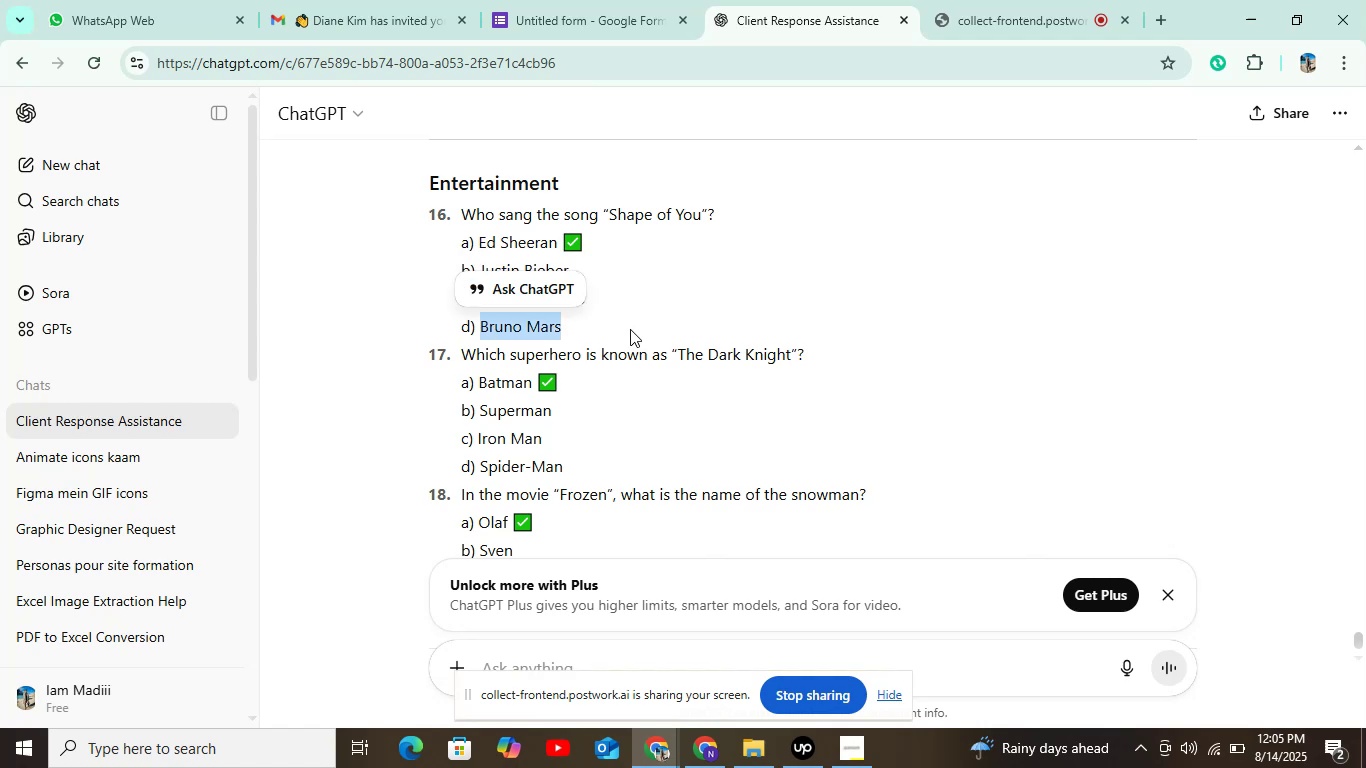 
key(Control+C)
 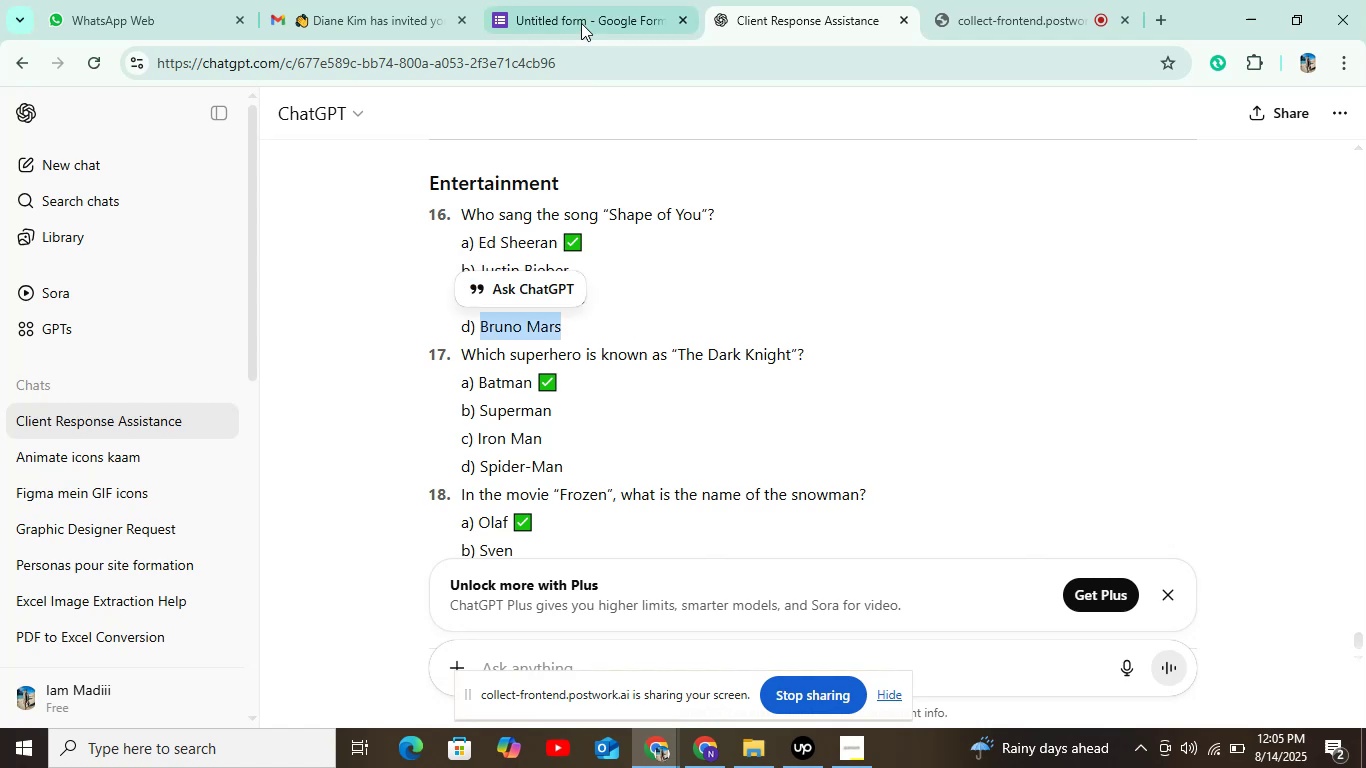 
left_click([581, 22])
 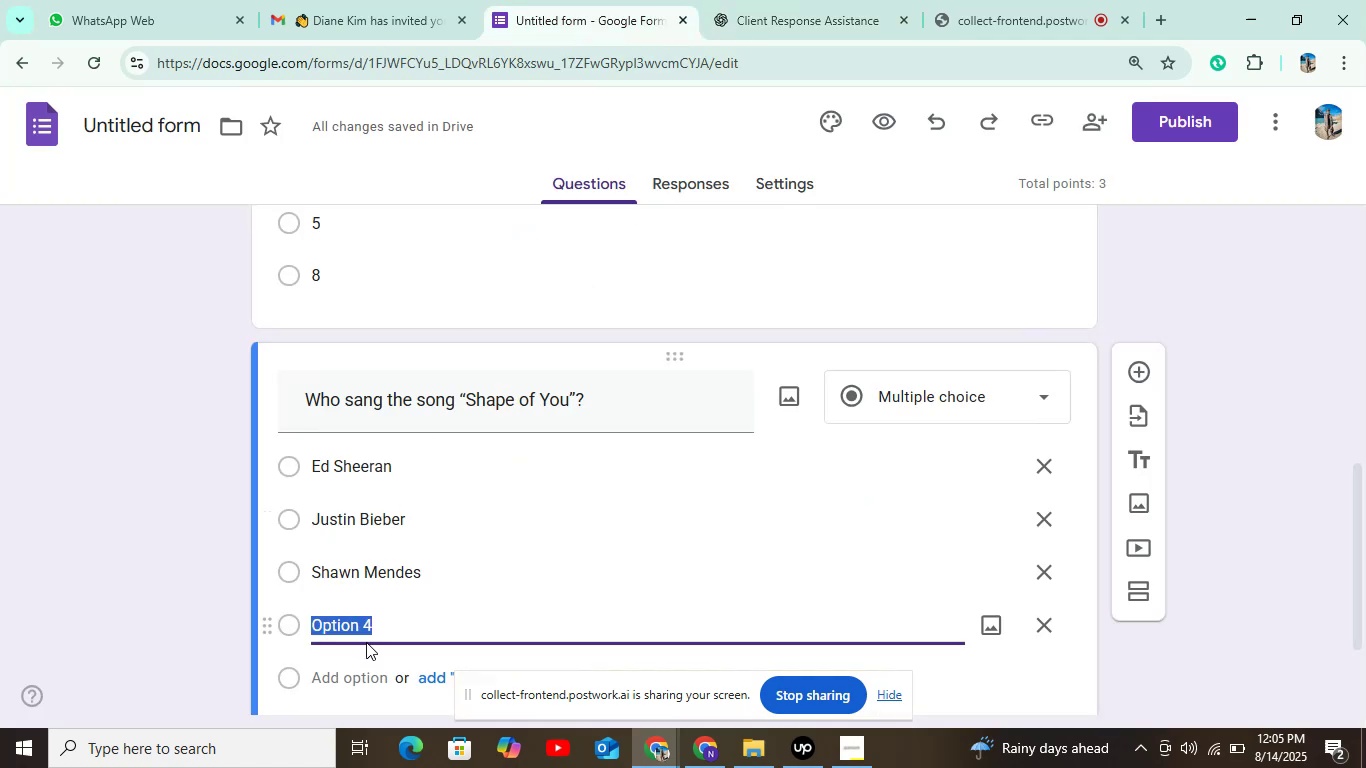 
key(Control+V)
 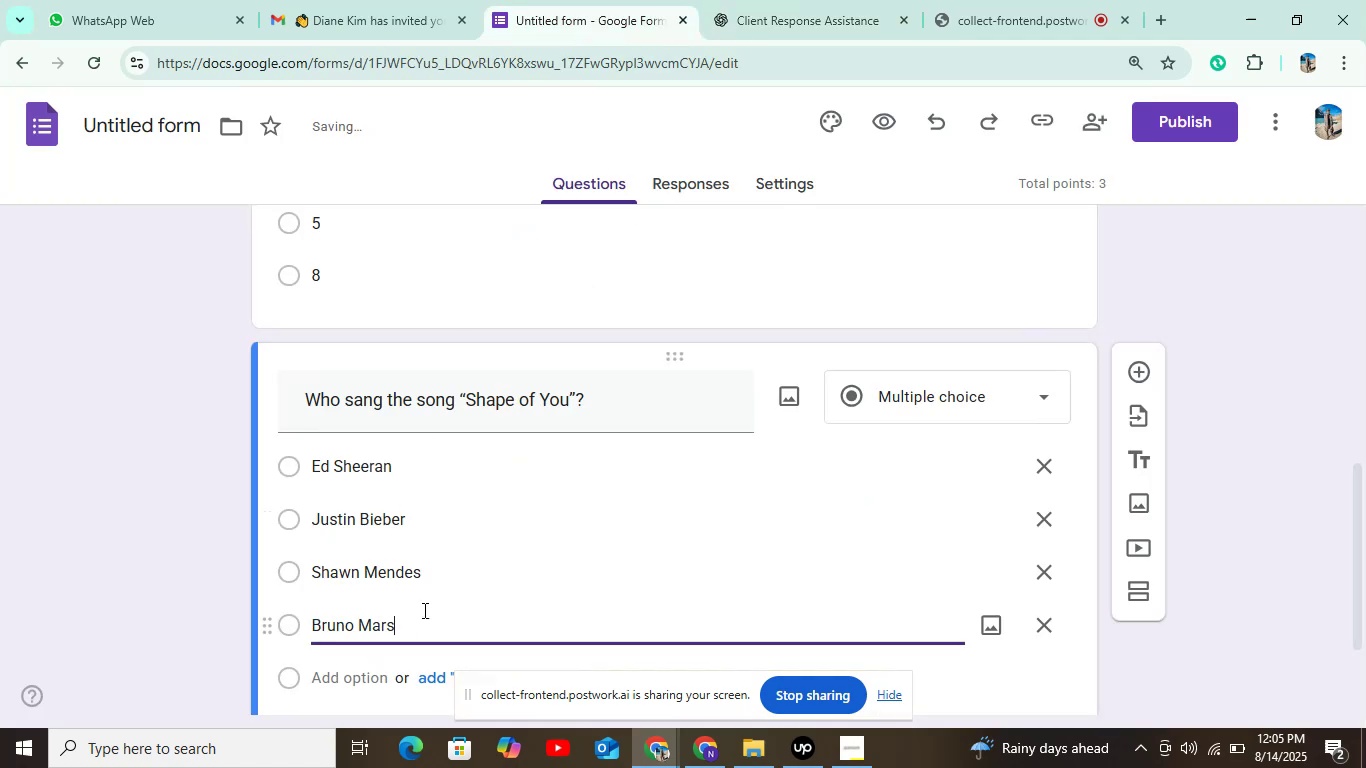 
scroll: coordinate [501, 557], scroll_direction: down, amount: 4.0
 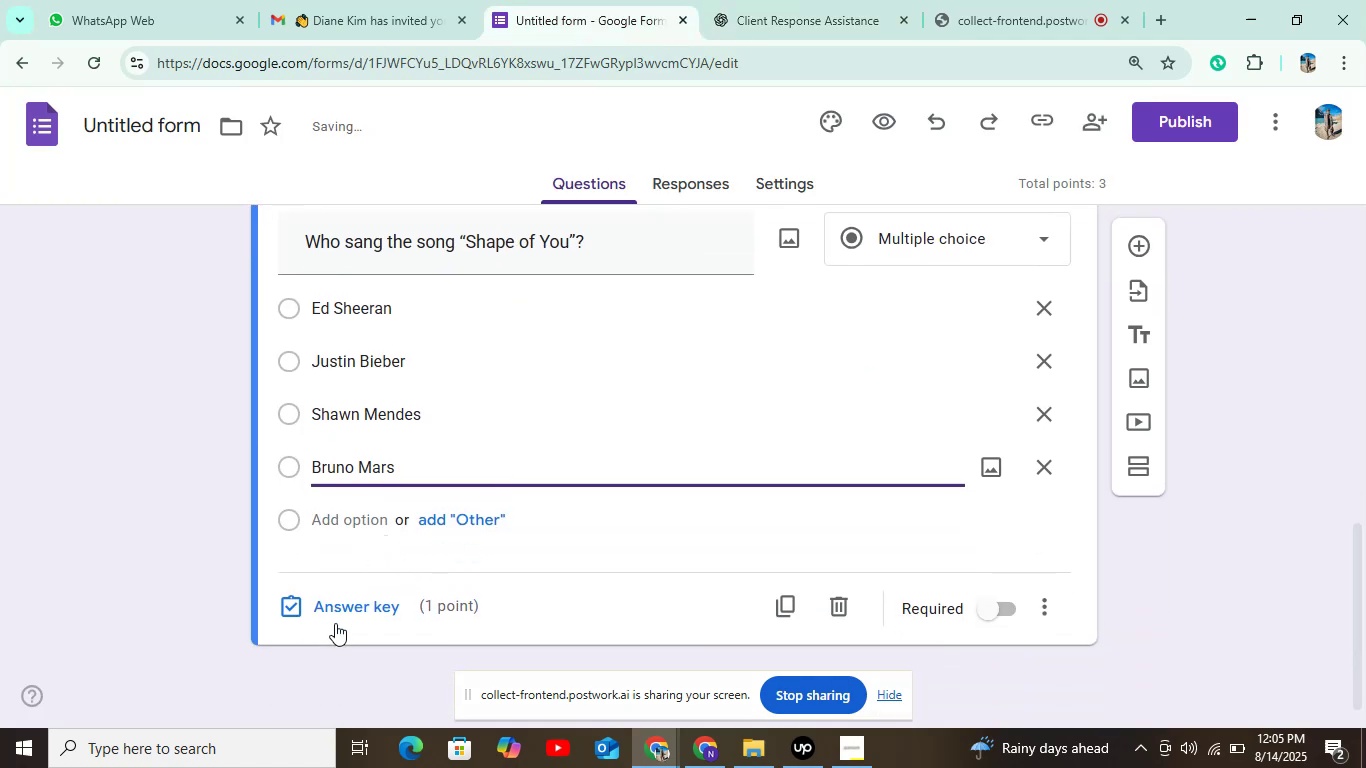 
left_click([339, 612])
 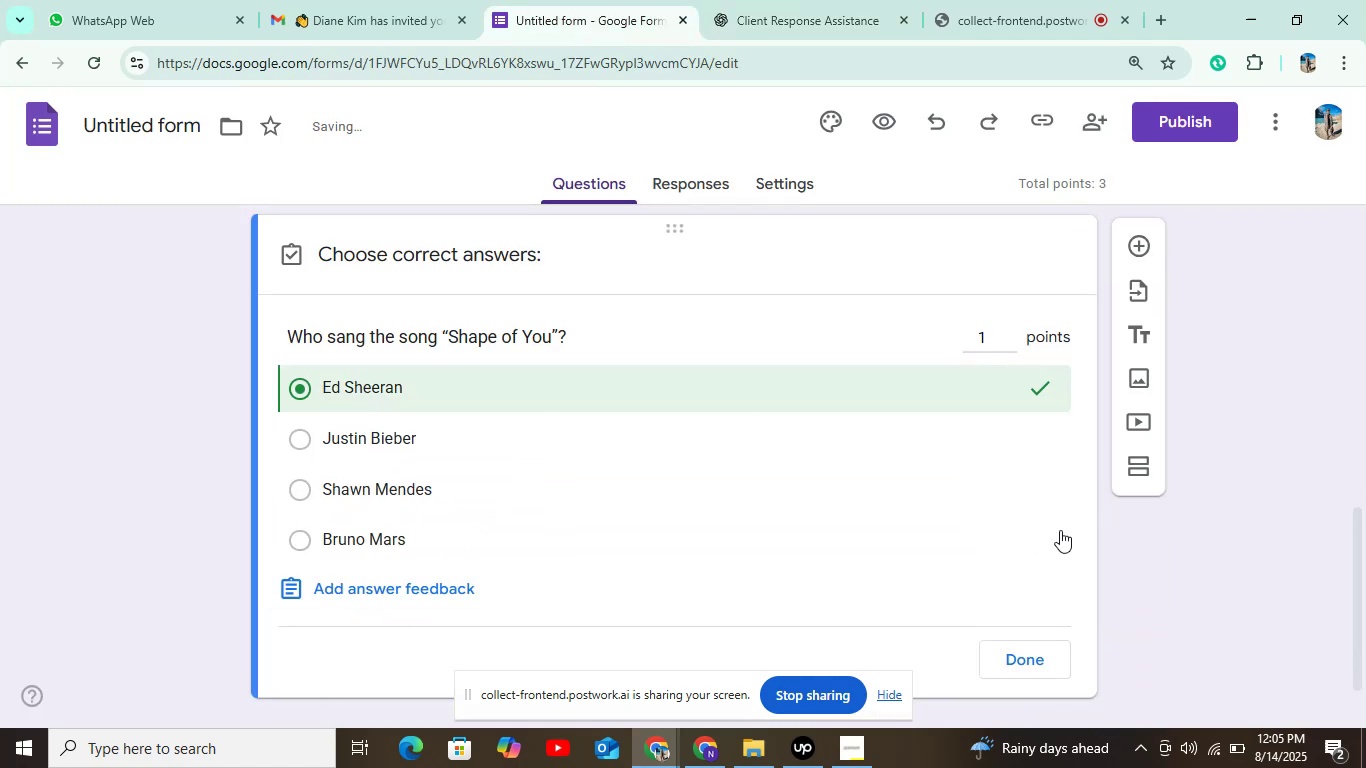 
left_click([1020, 668])
 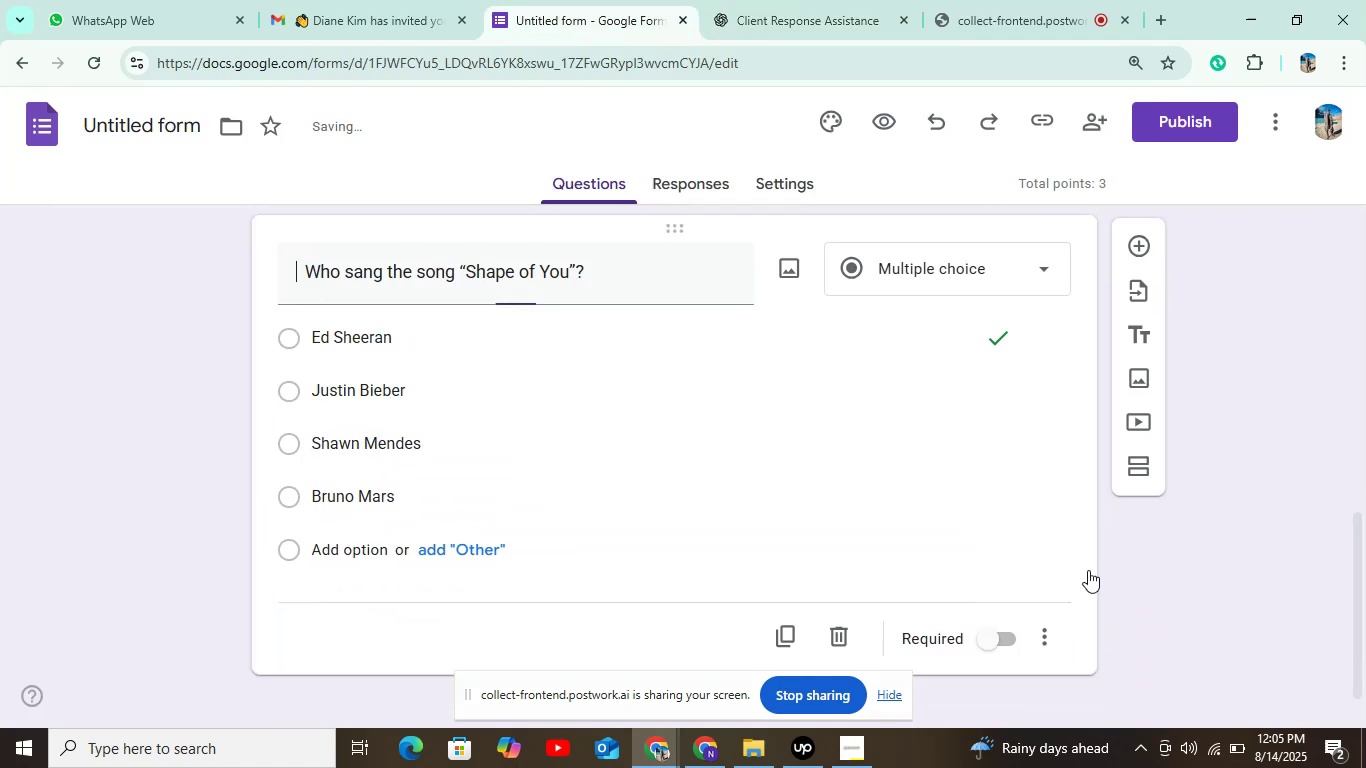 
scroll: coordinate [1126, 547], scroll_direction: down, amount: 3.0
 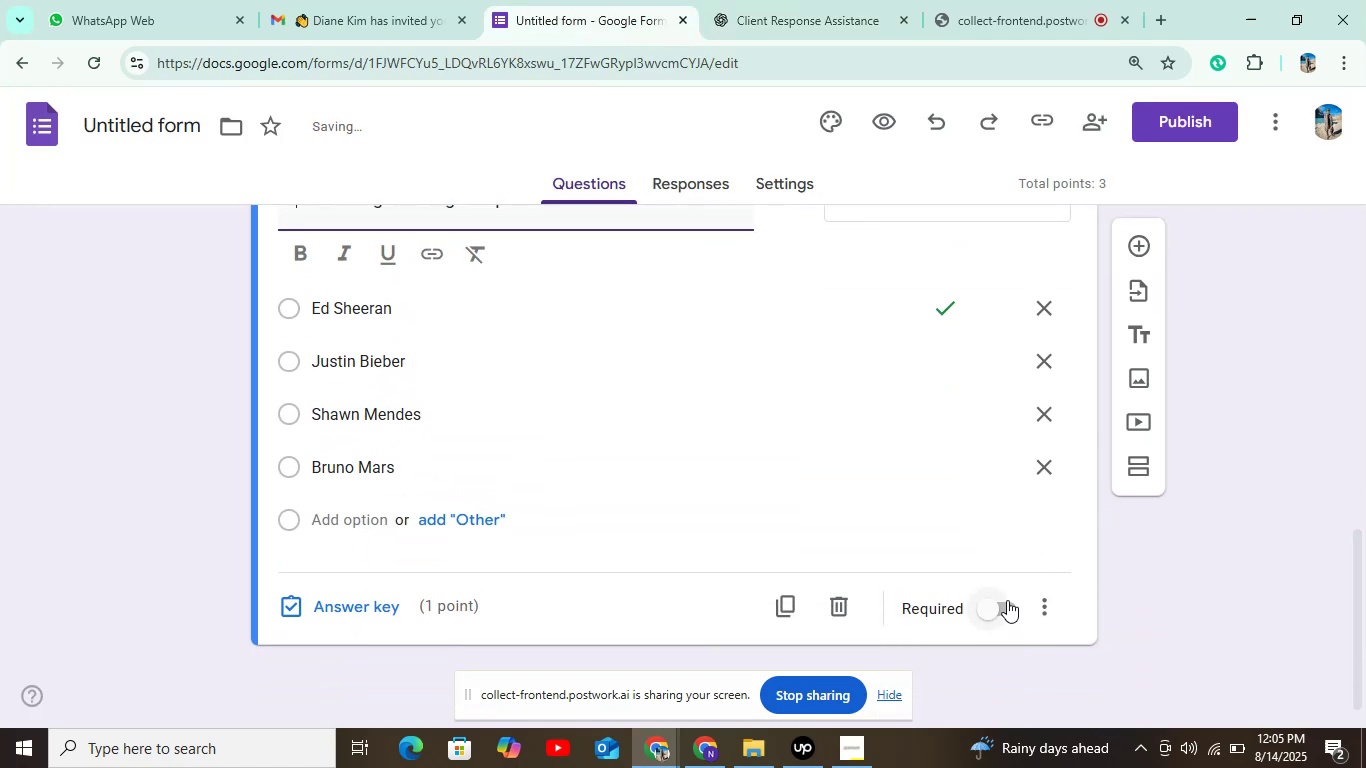 
left_click([1011, 609])
 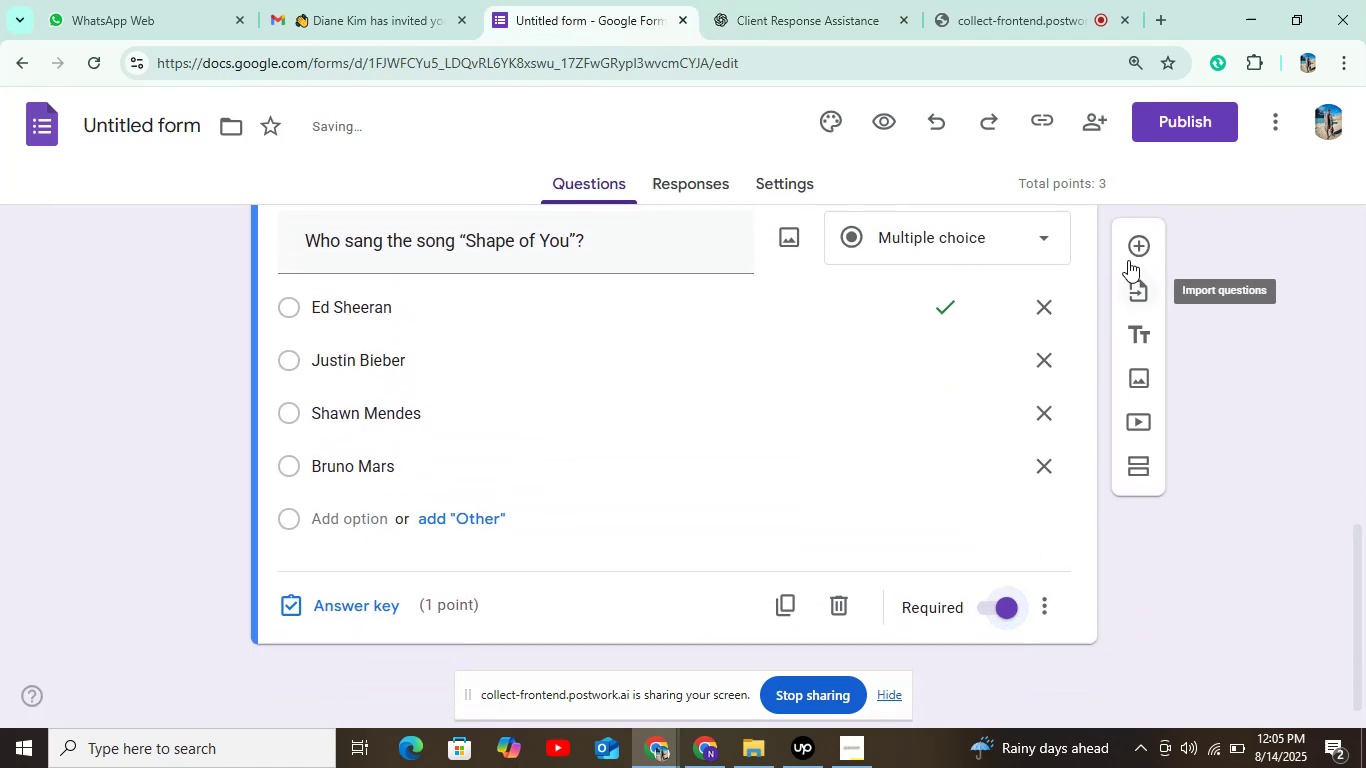 
left_click([1132, 241])
 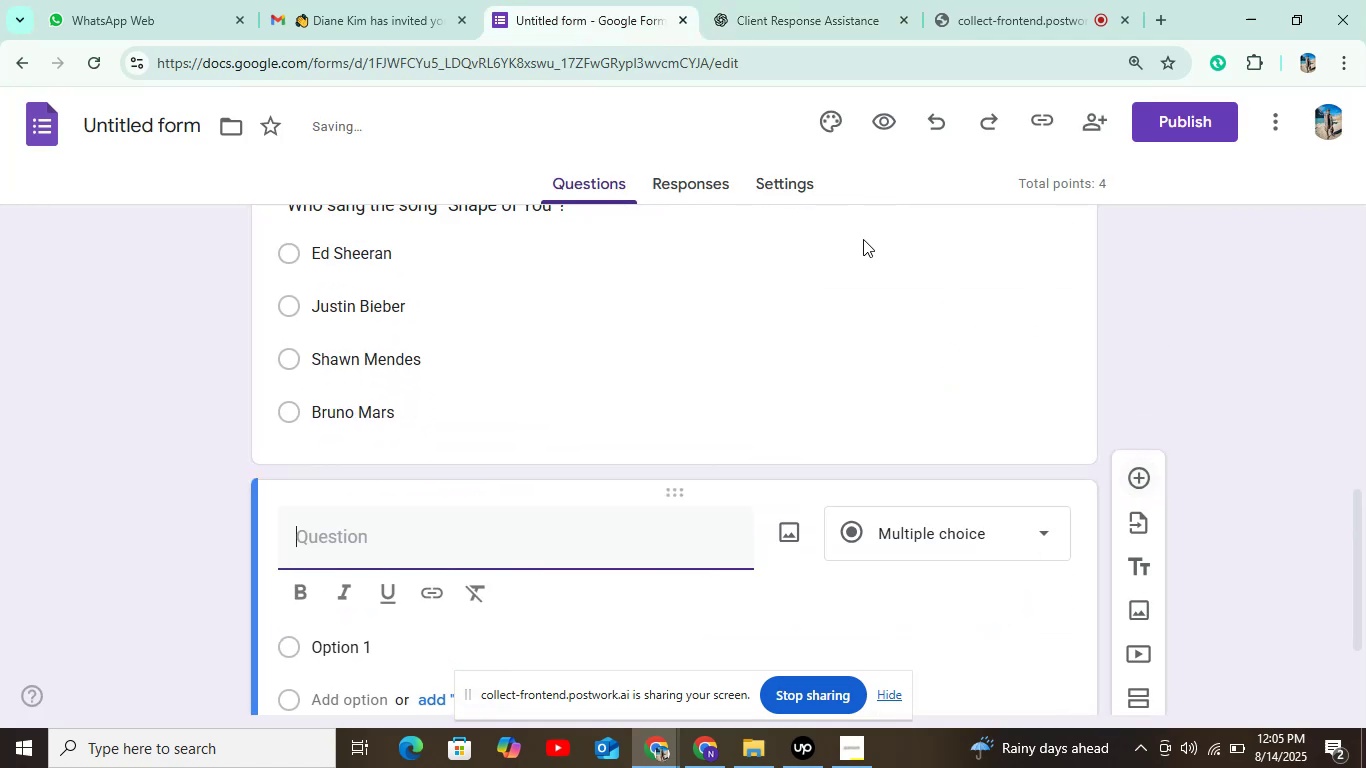 
scroll: coordinate [788, 365], scroll_direction: down, amount: 2.0
 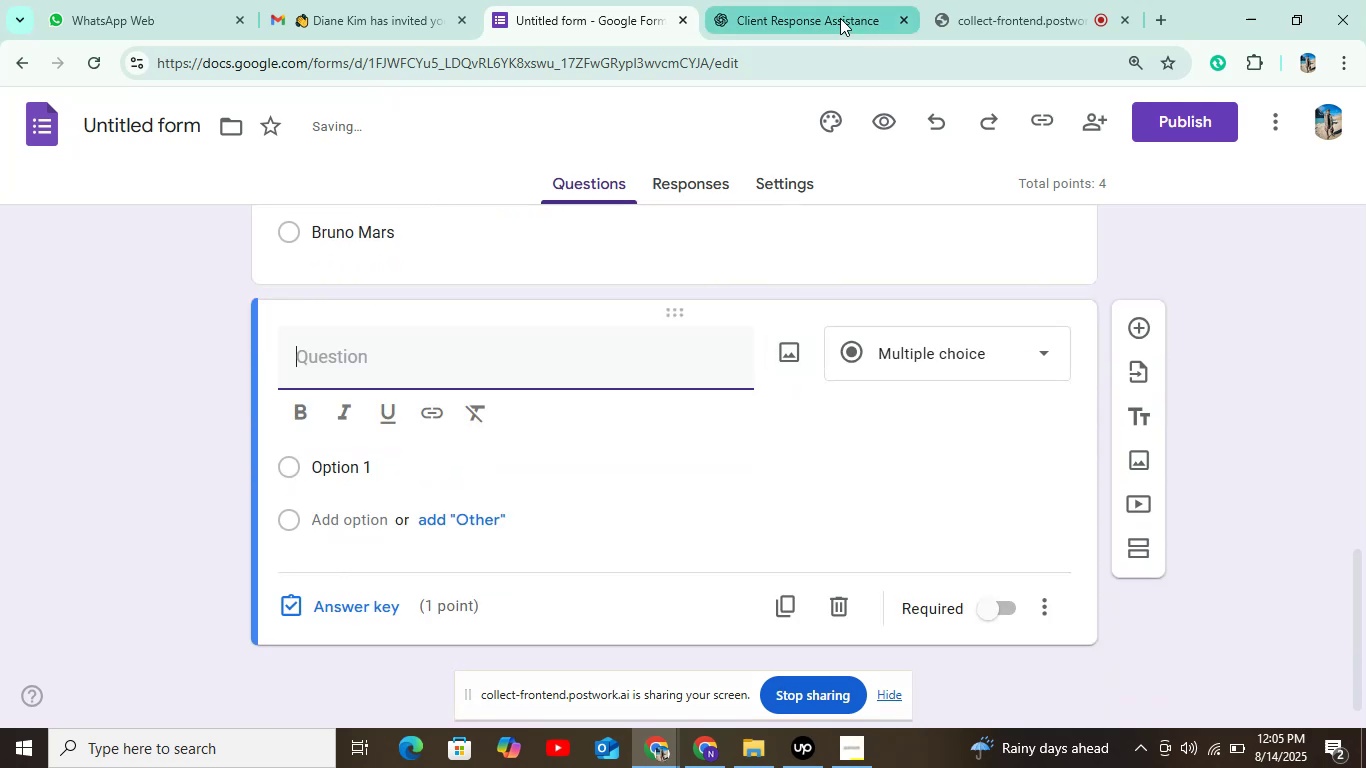 
left_click([839, 17])
 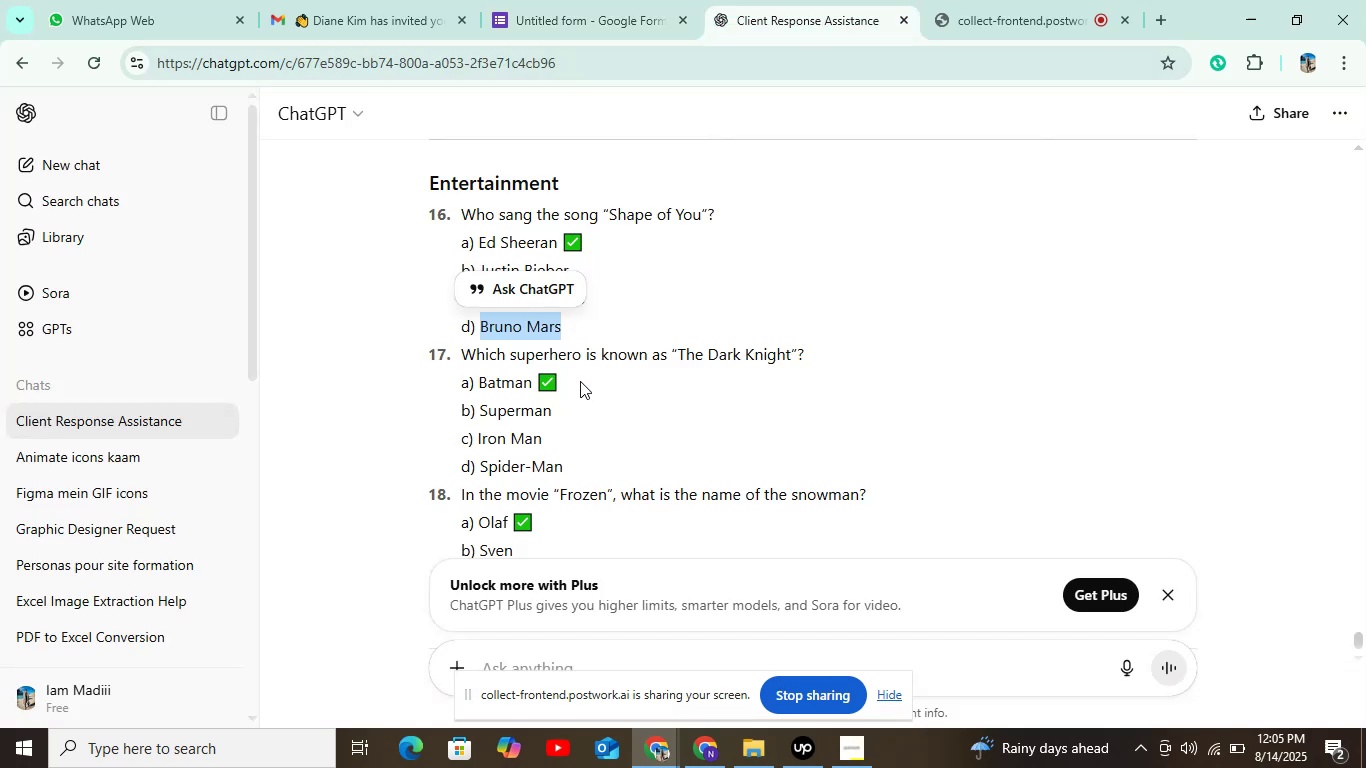 
left_click_drag(start_coordinate=[457, 353], to_coordinate=[839, 355])
 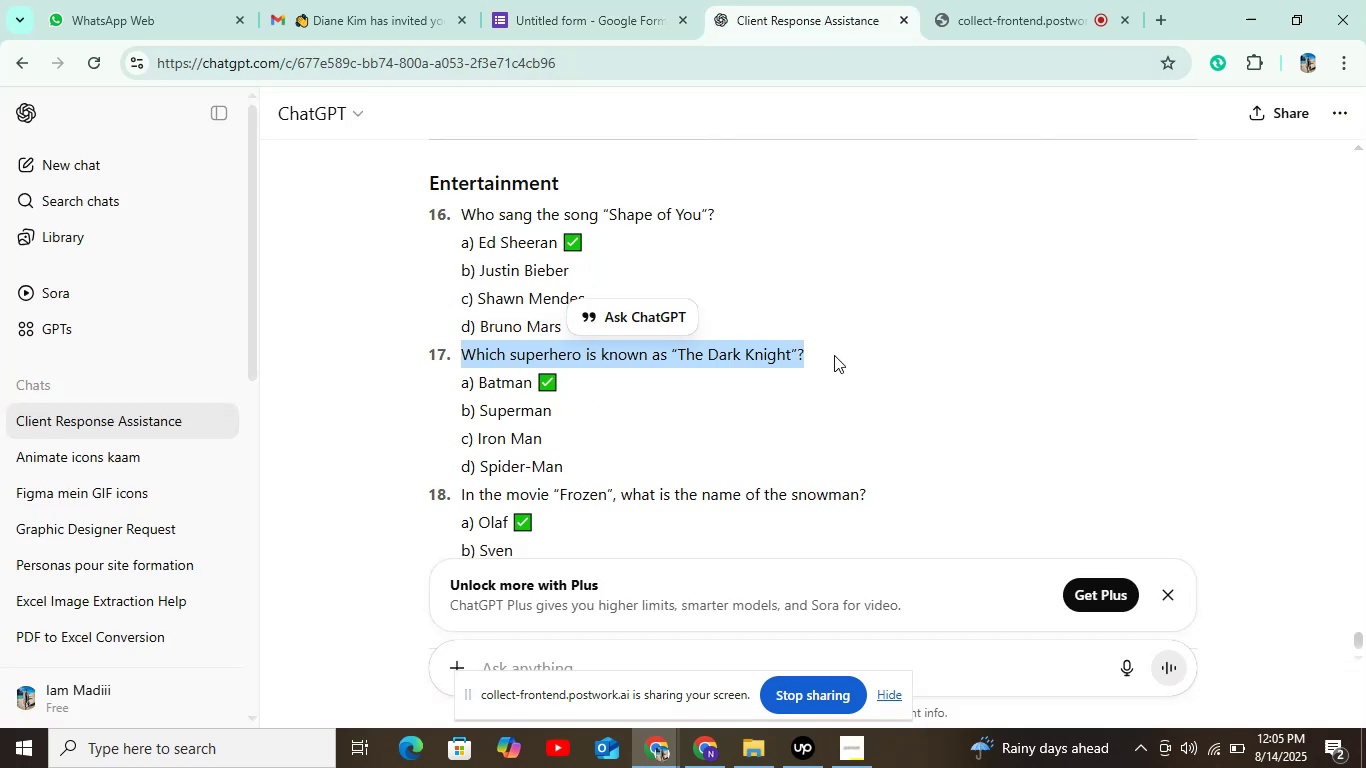 
key(Control+C)
 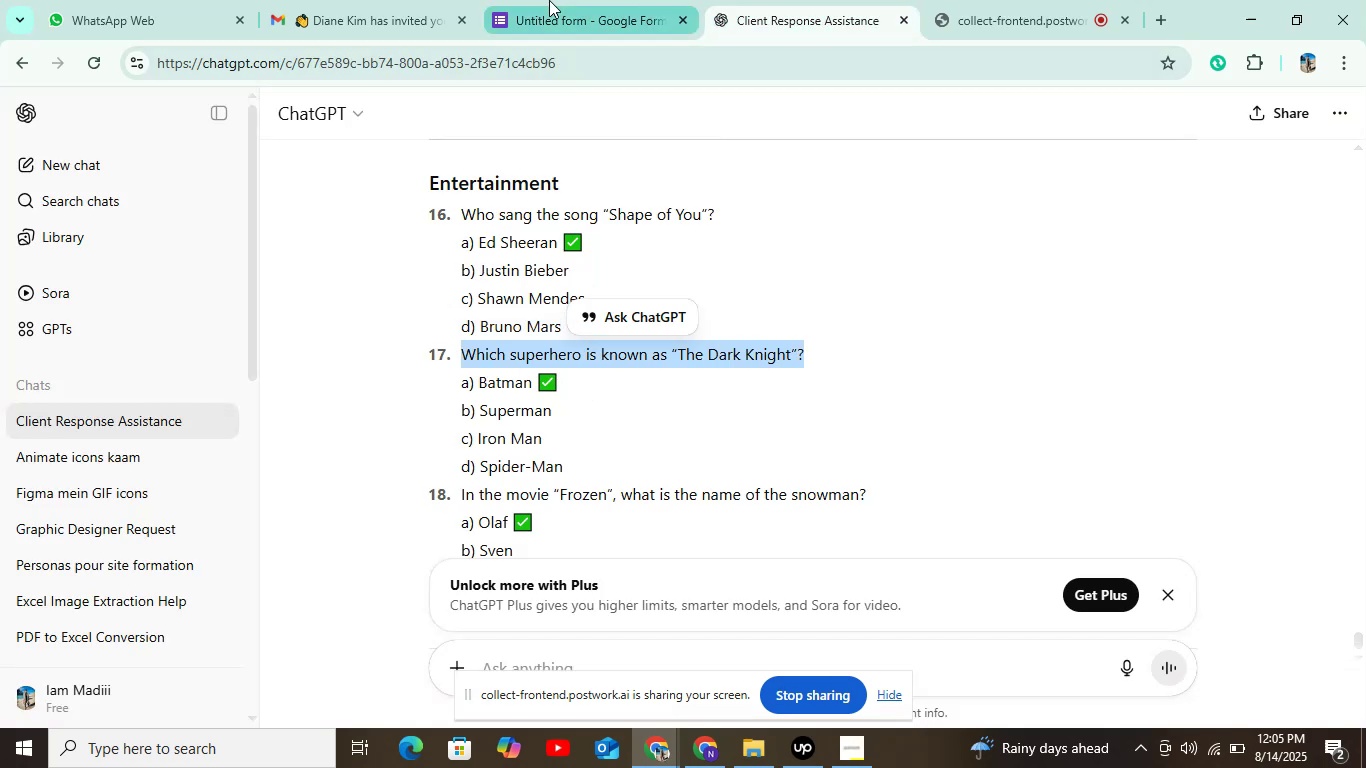 
left_click([557, 25])
 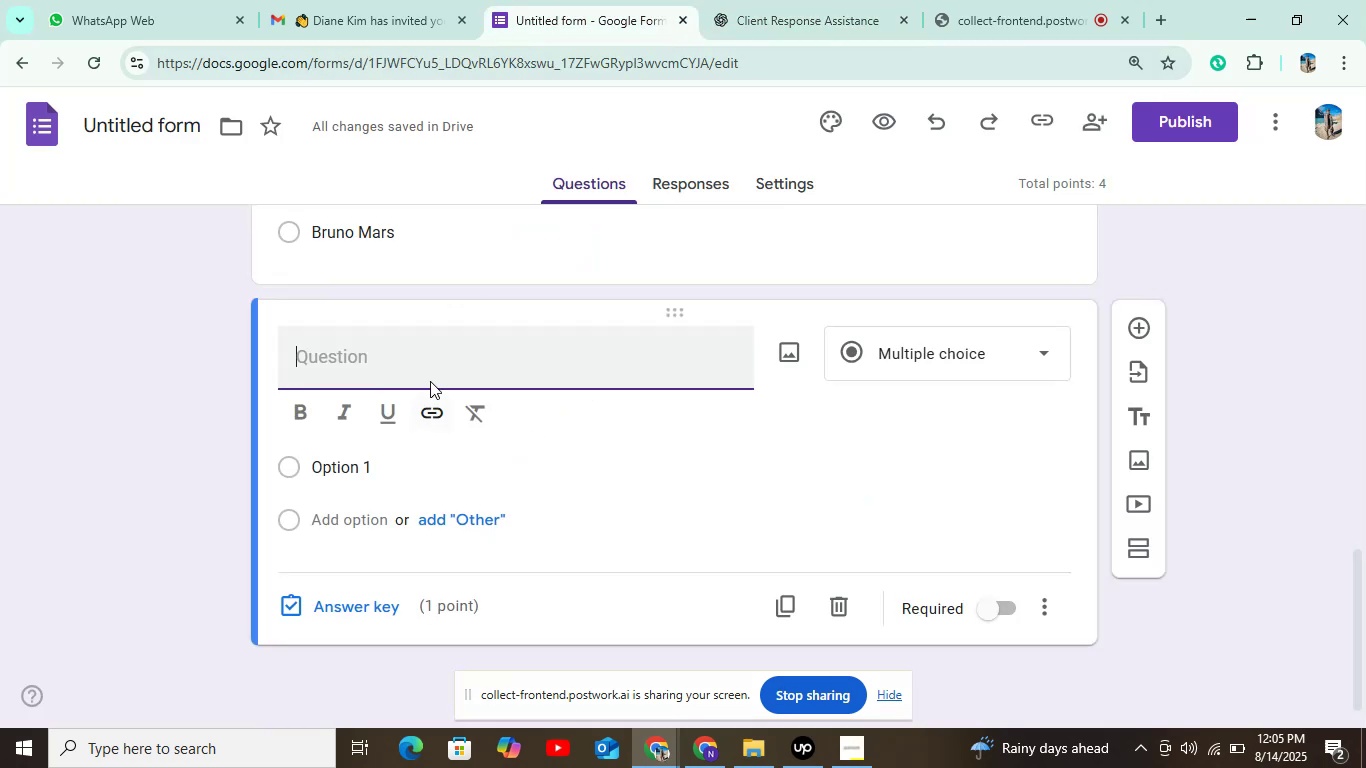 
key(Control+V)
 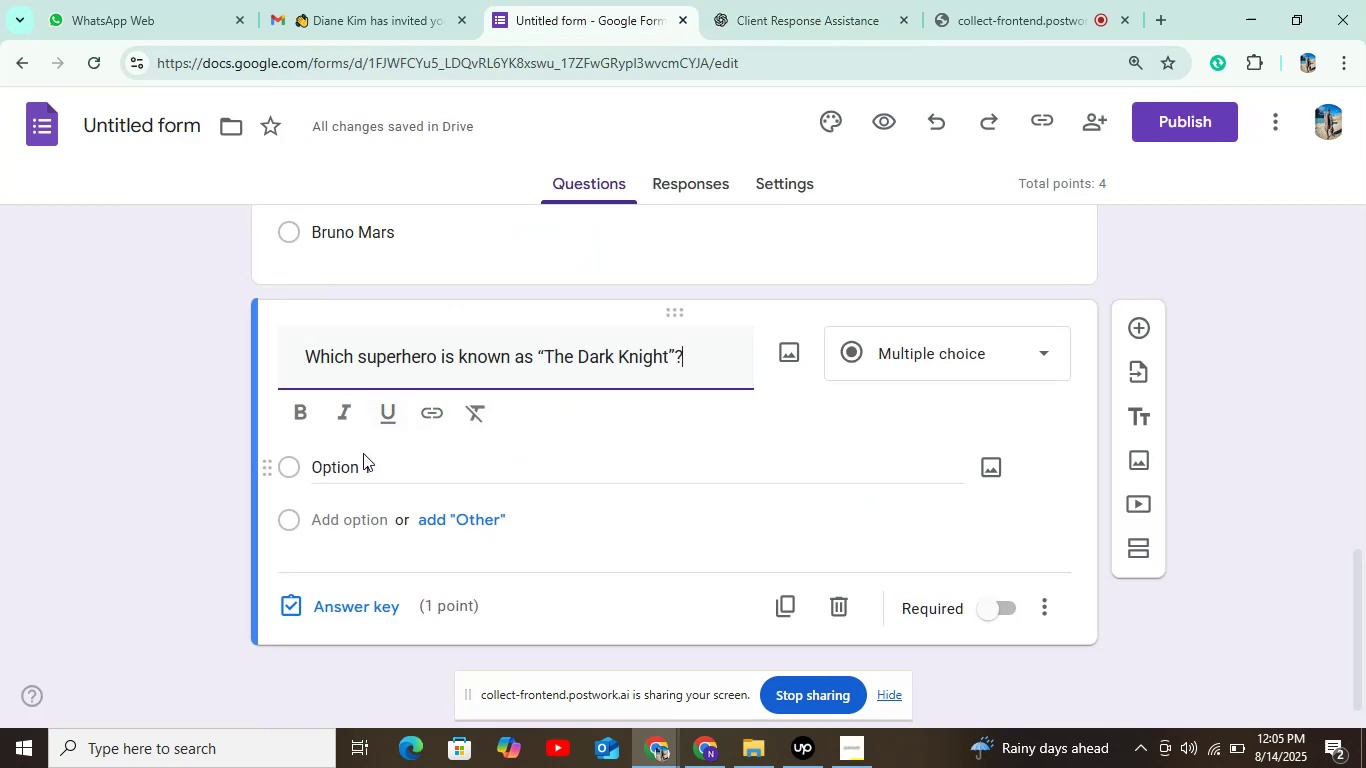 
left_click([363, 463])
 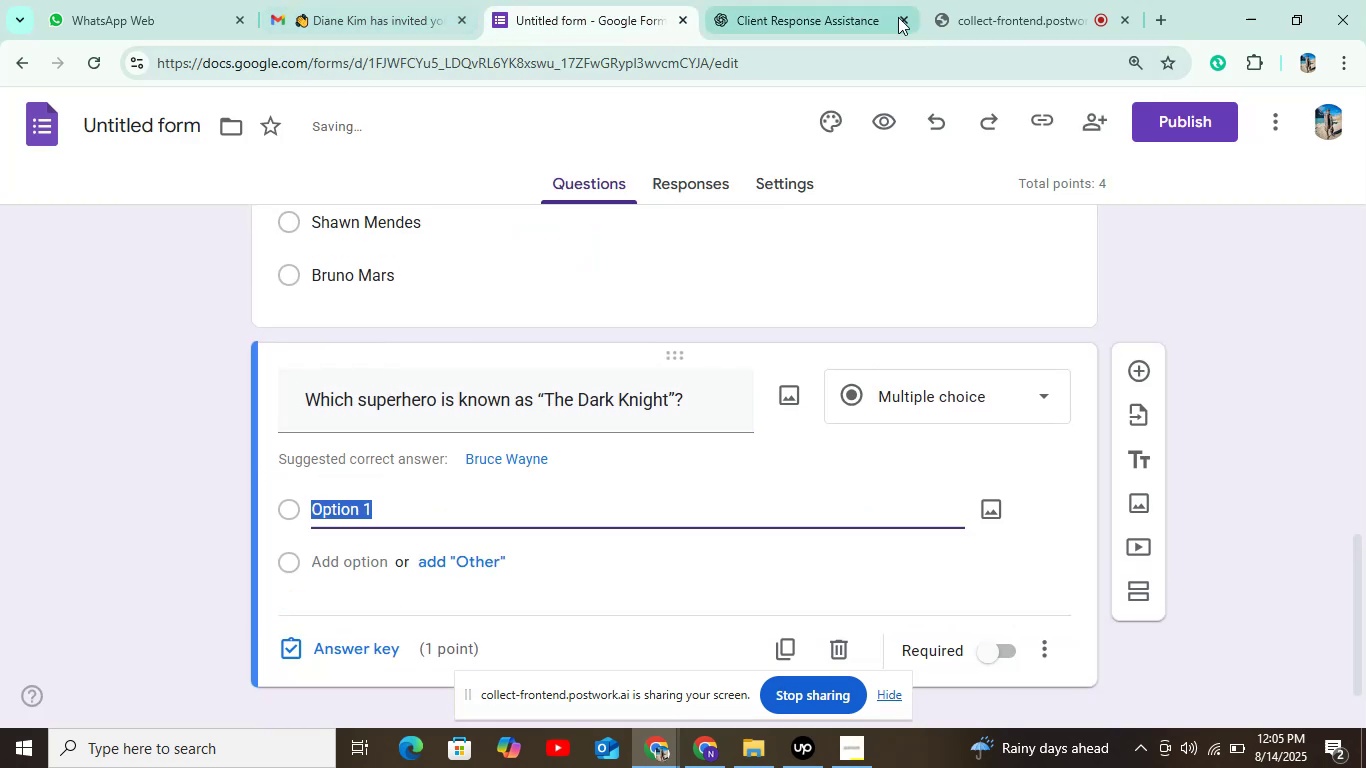 
left_click([822, 20])
 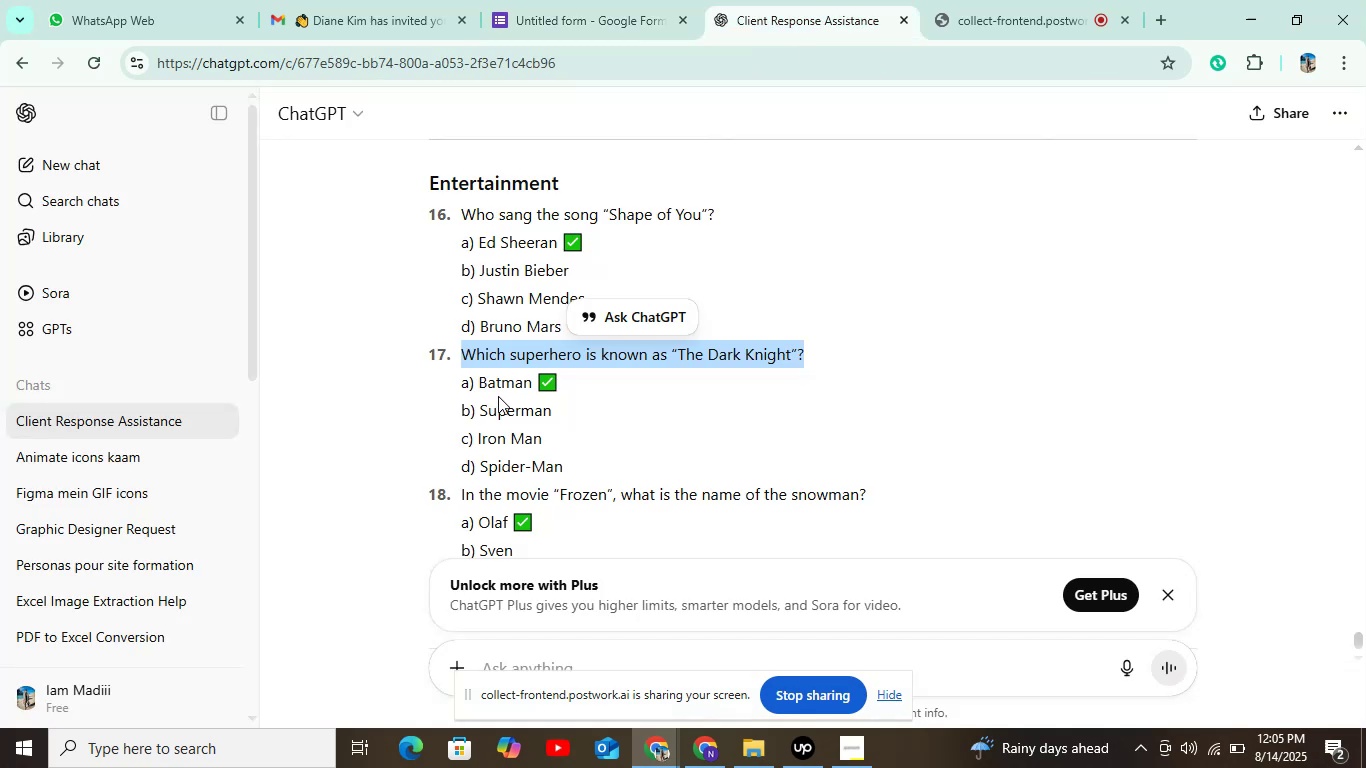 
left_click_drag(start_coordinate=[476, 382], to_coordinate=[537, 382])
 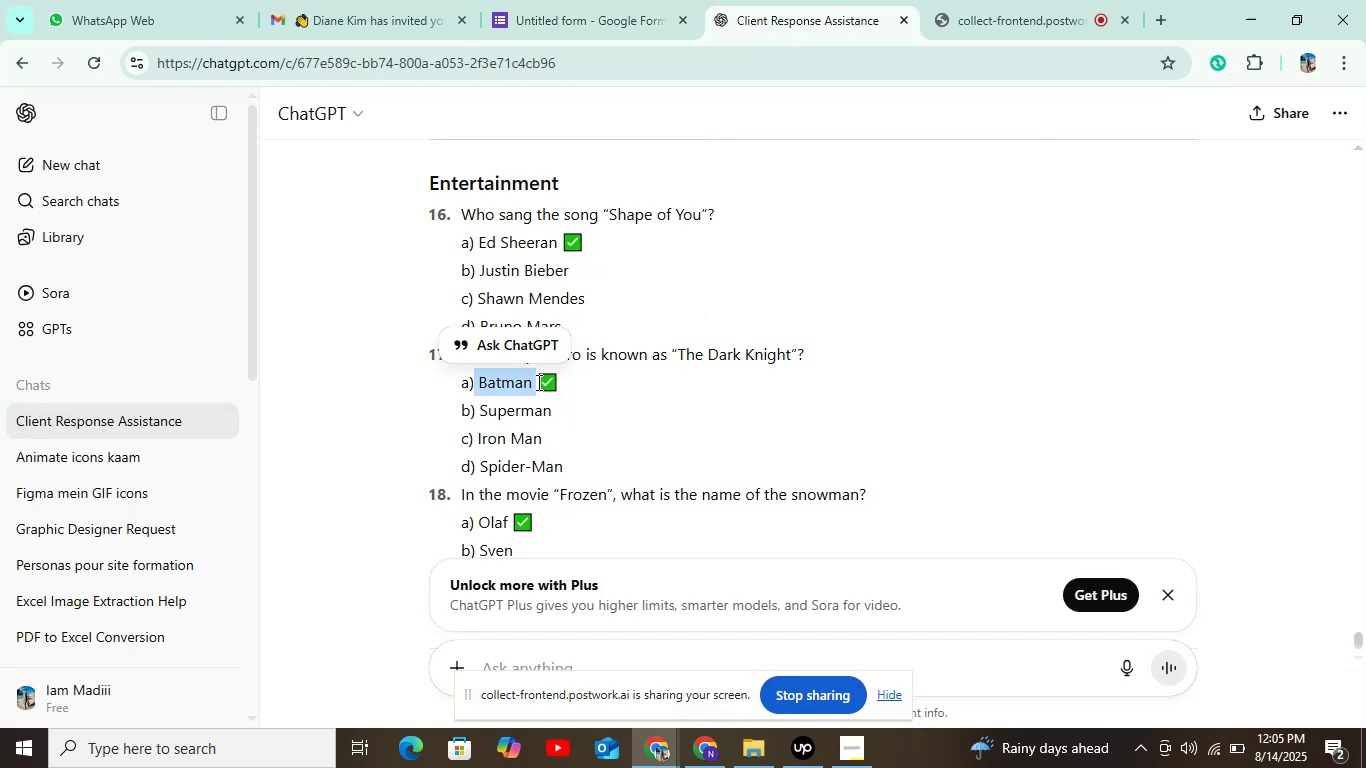 
key(Control+C)
 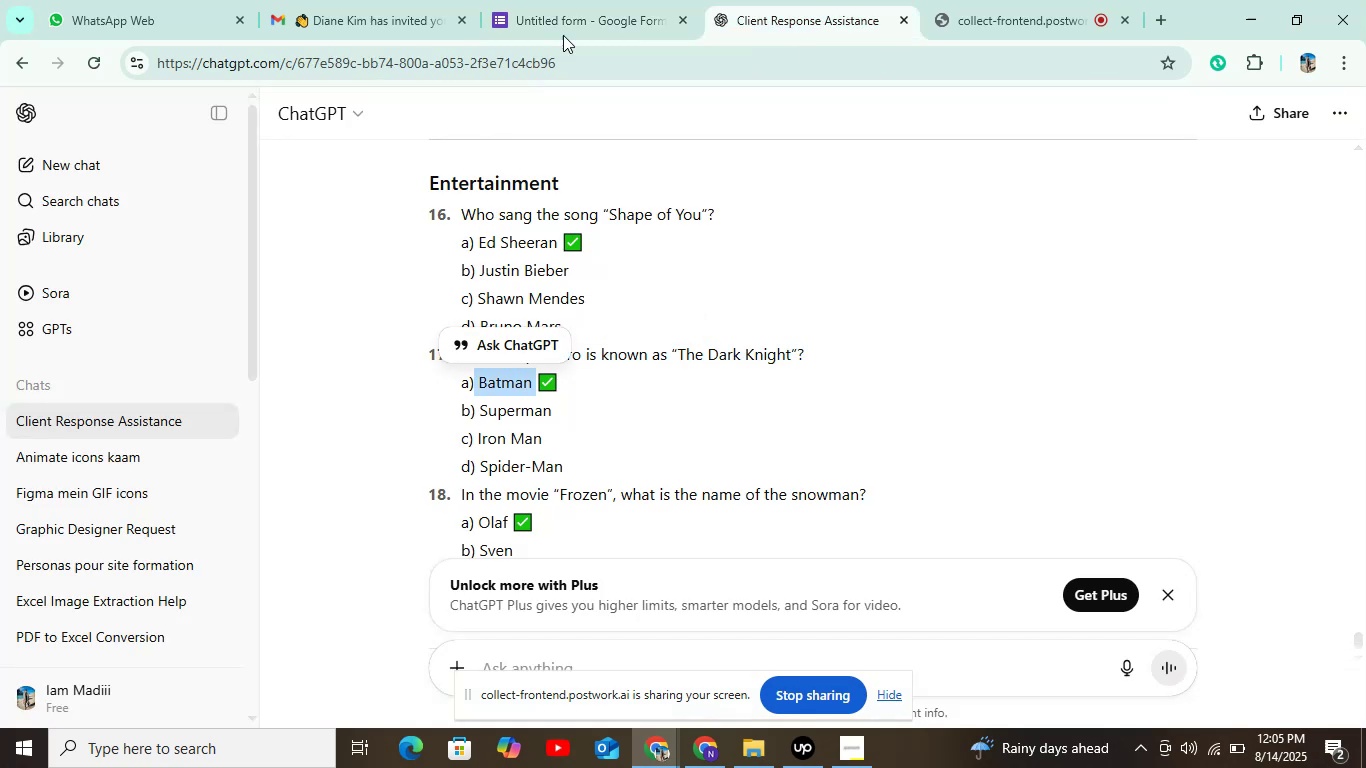 
left_click([565, 23])
 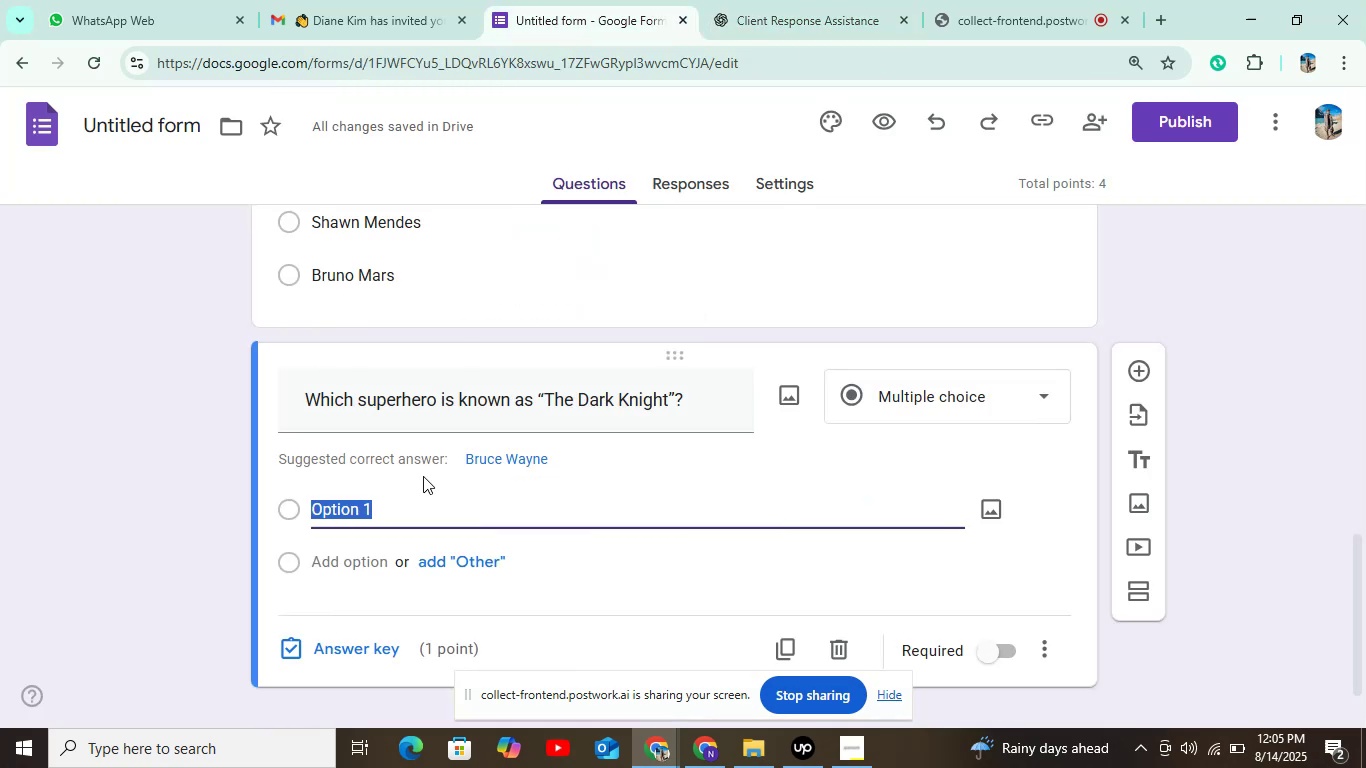 
key(Control+V)
 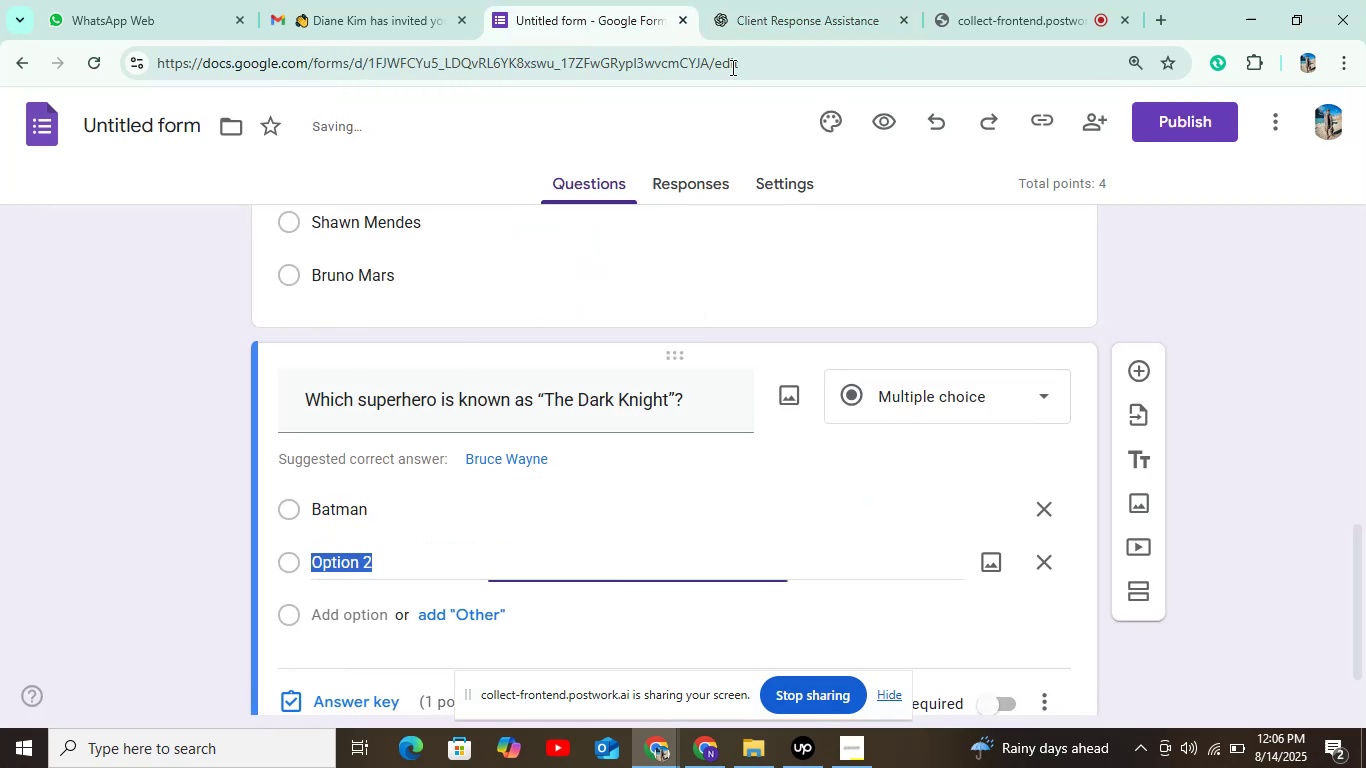 
left_click([754, 23])
 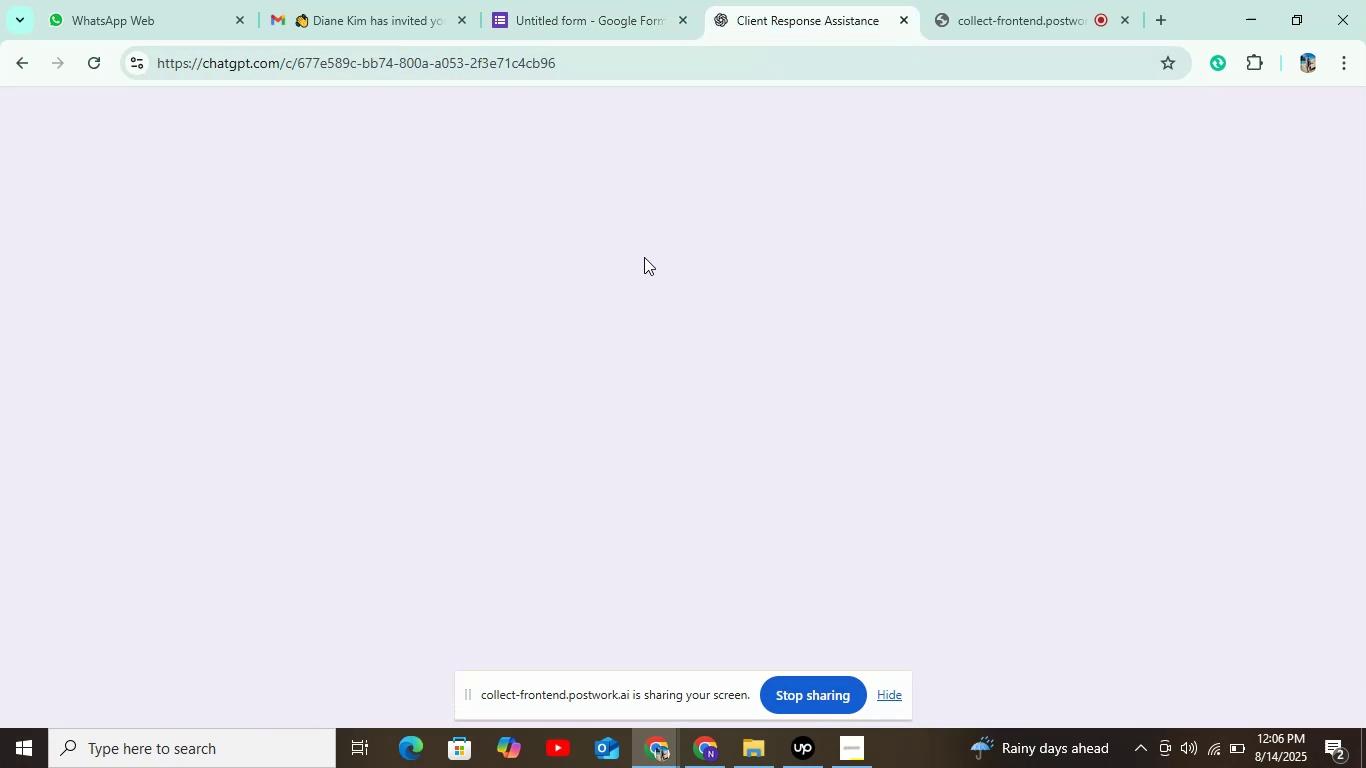 
scroll: coordinate [643, 257], scroll_direction: down, amount: 2.0
 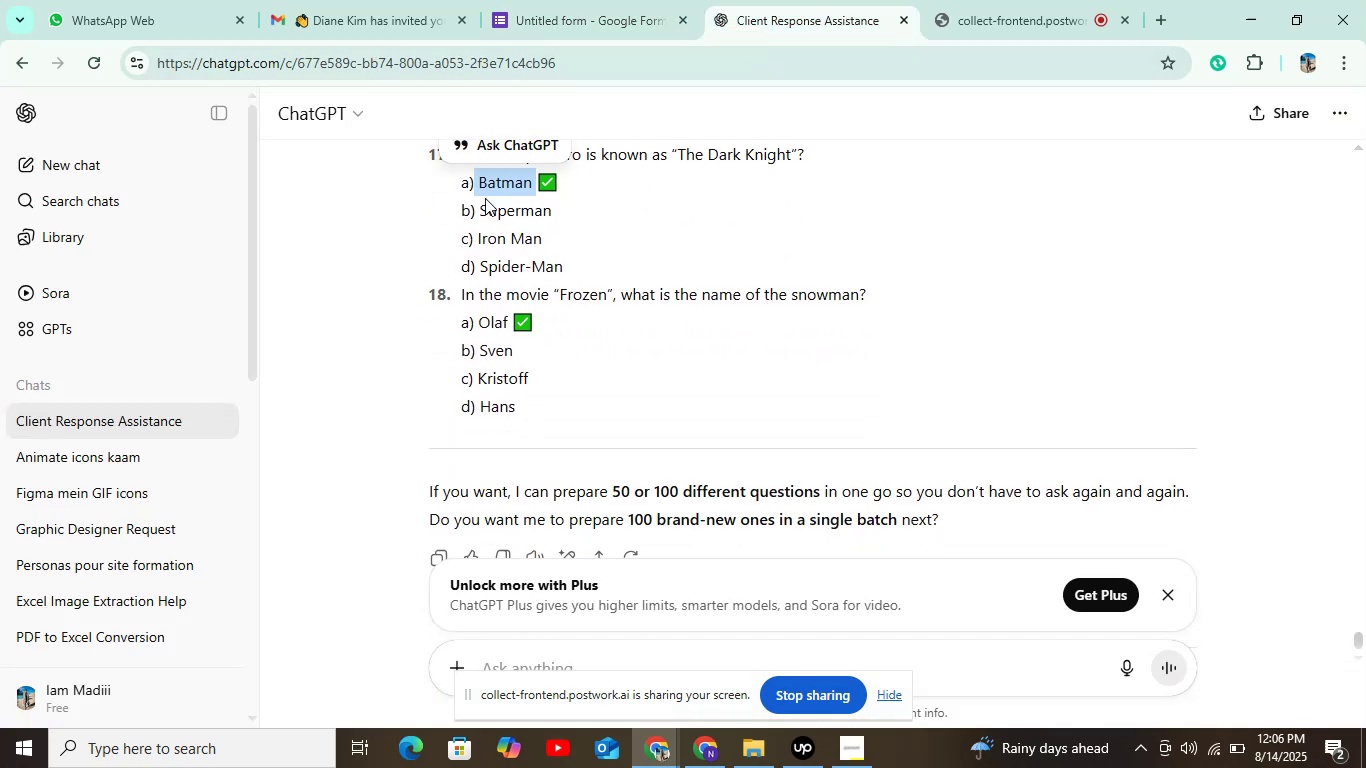 
left_click_drag(start_coordinate=[477, 209], to_coordinate=[580, 215])
 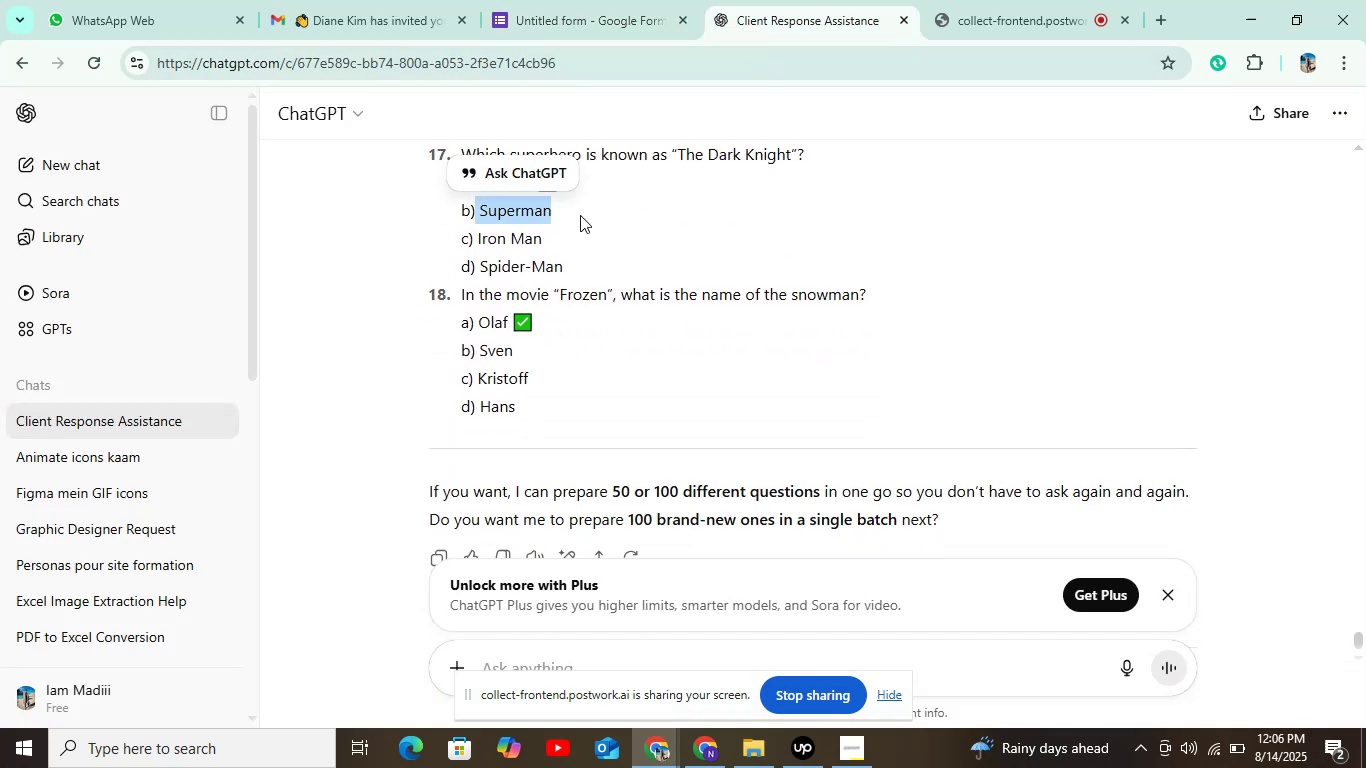 
key(Control+C)
 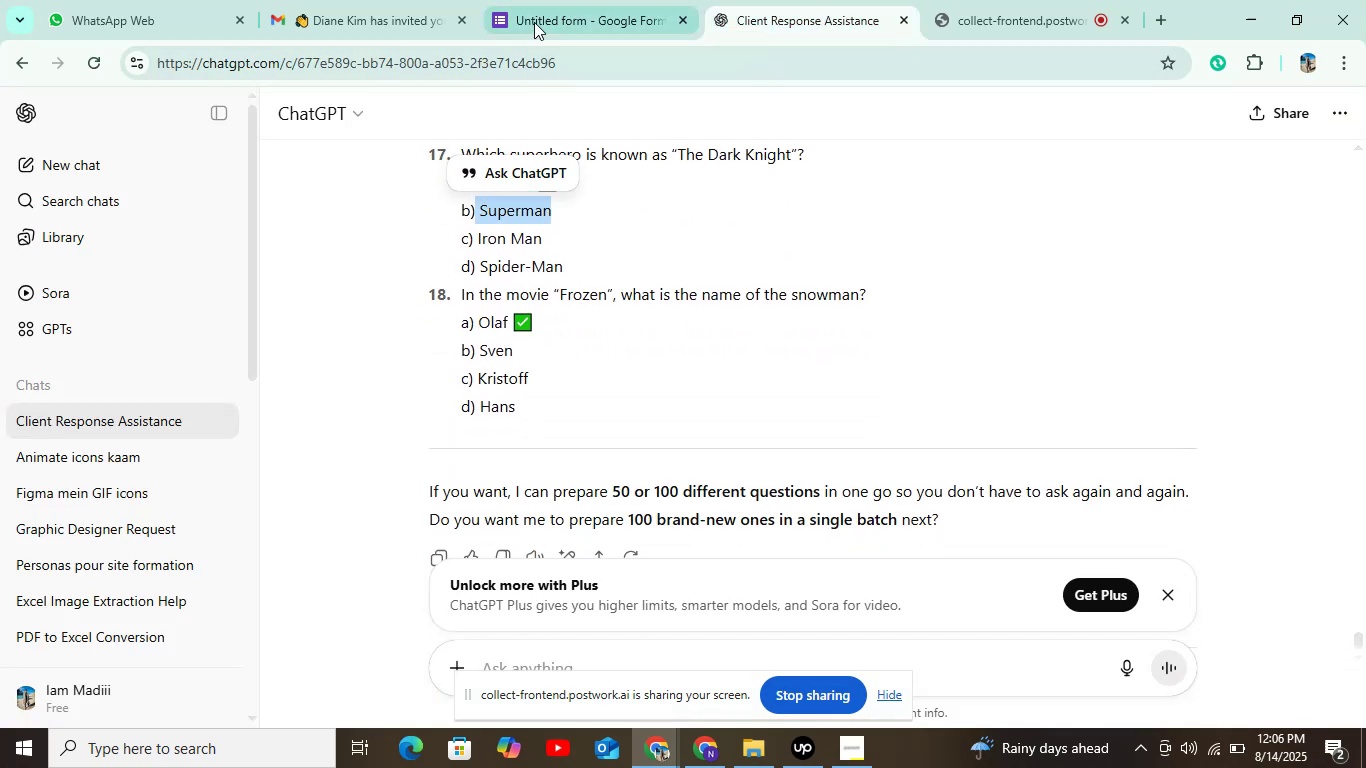 
left_click([536, 18])
 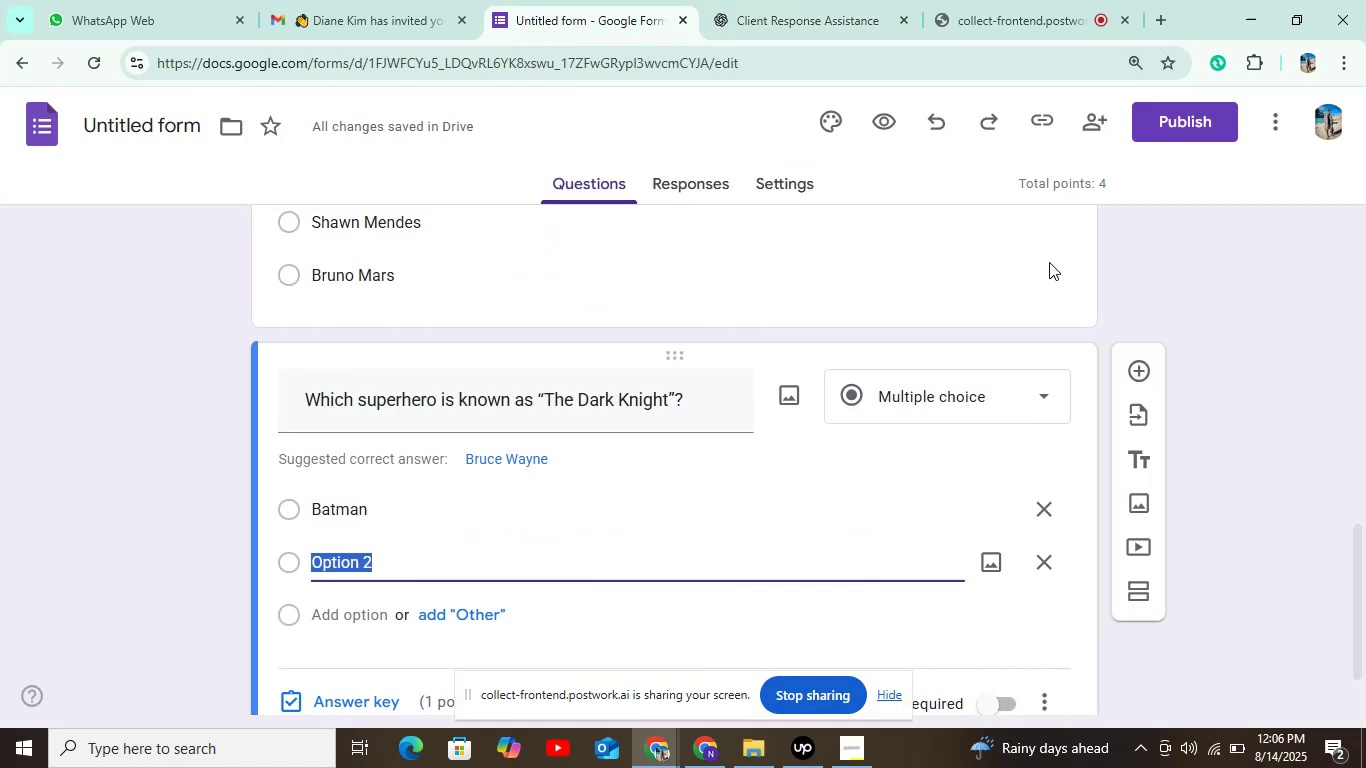 
scroll: coordinate [1126, 273], scroll_direction: down, amount: 3.0
 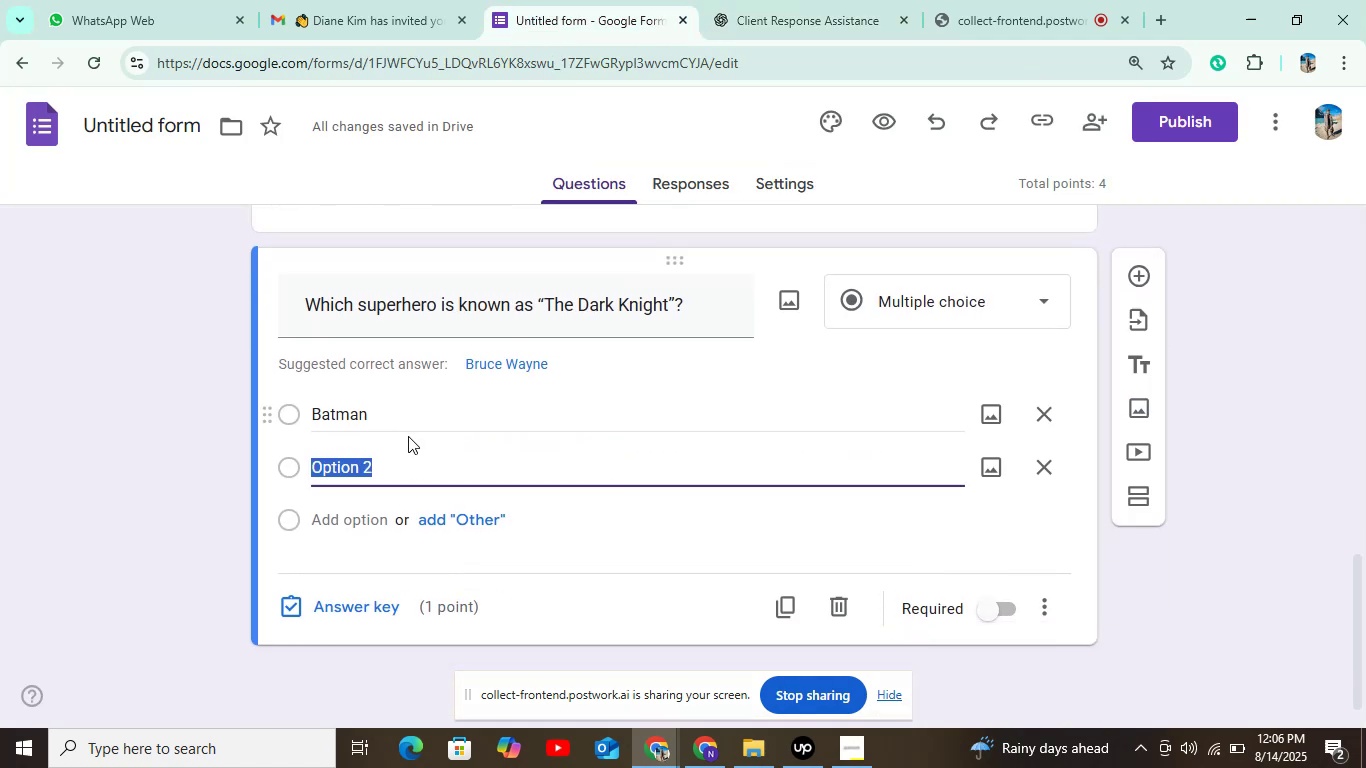 
key(Control+C)
 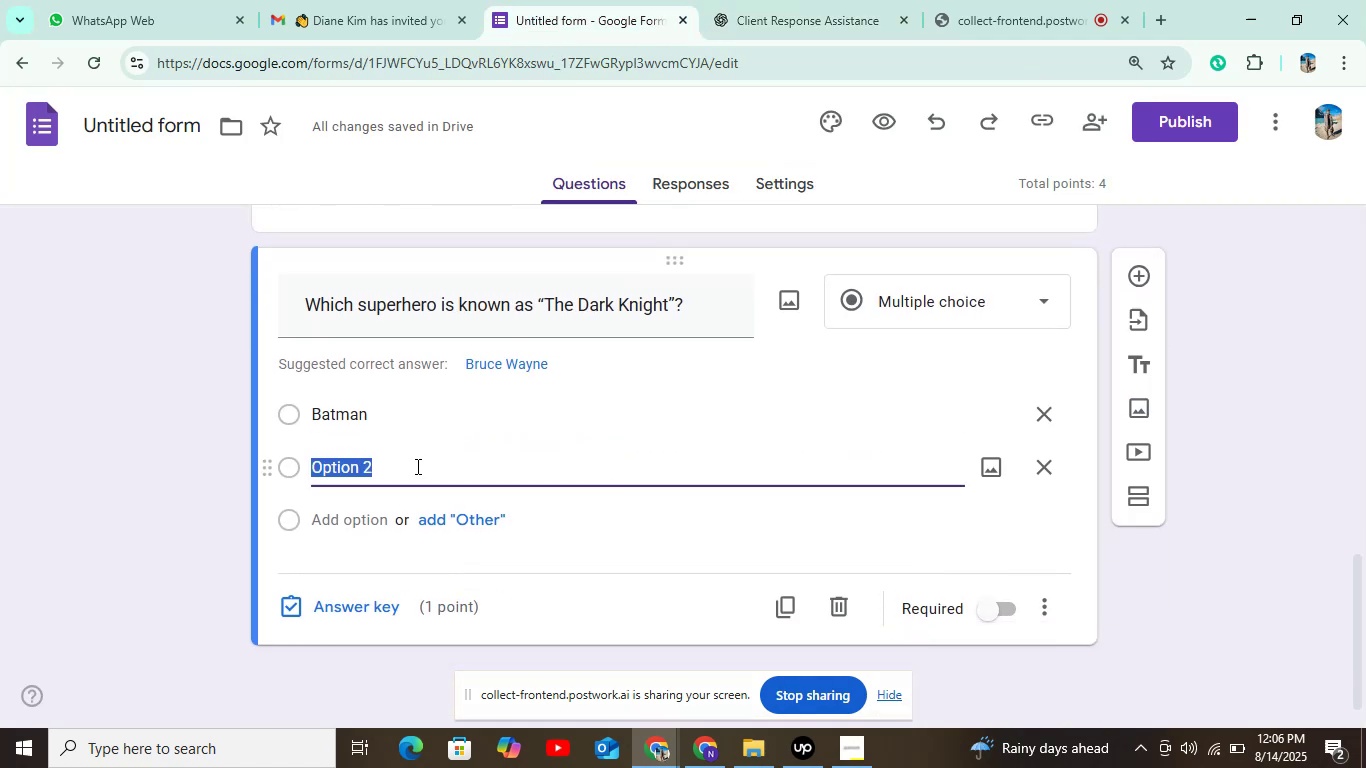 
key(Control+V)
 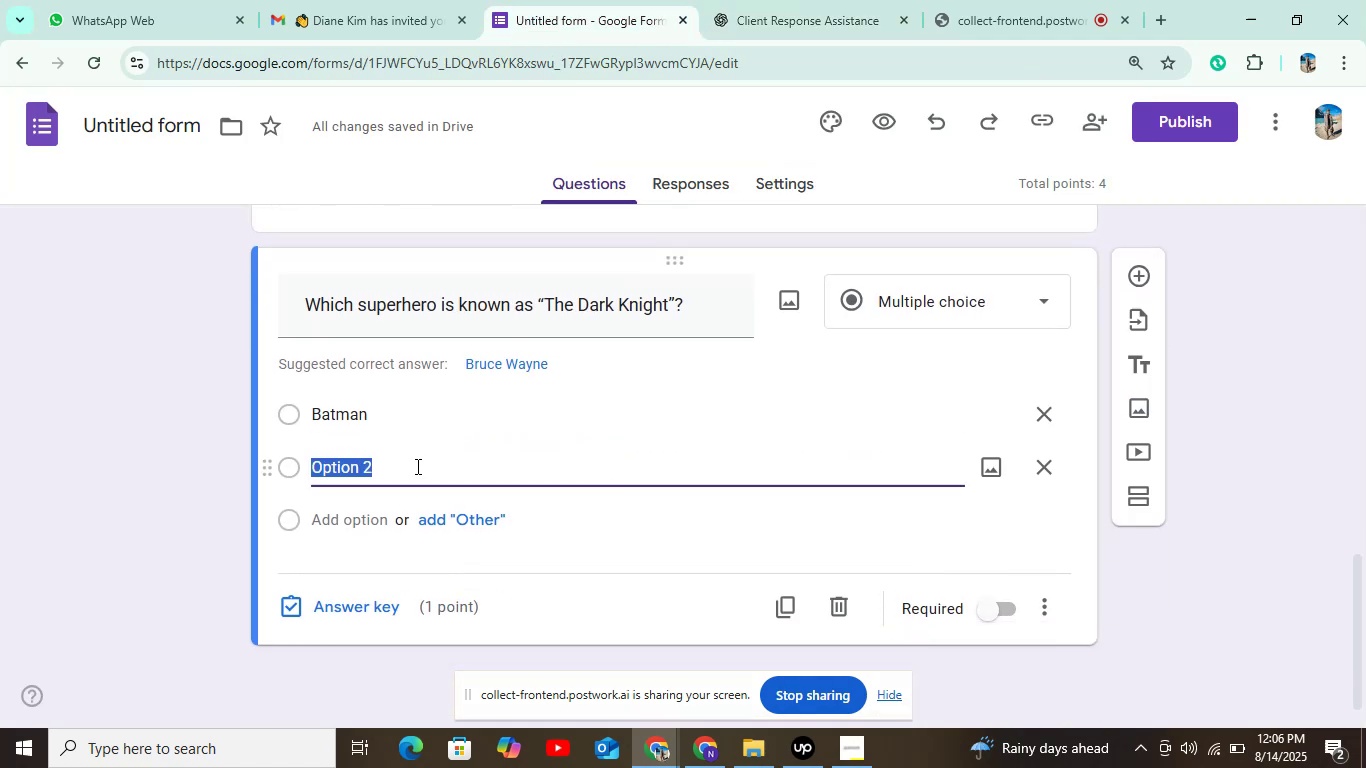 
key(V)
 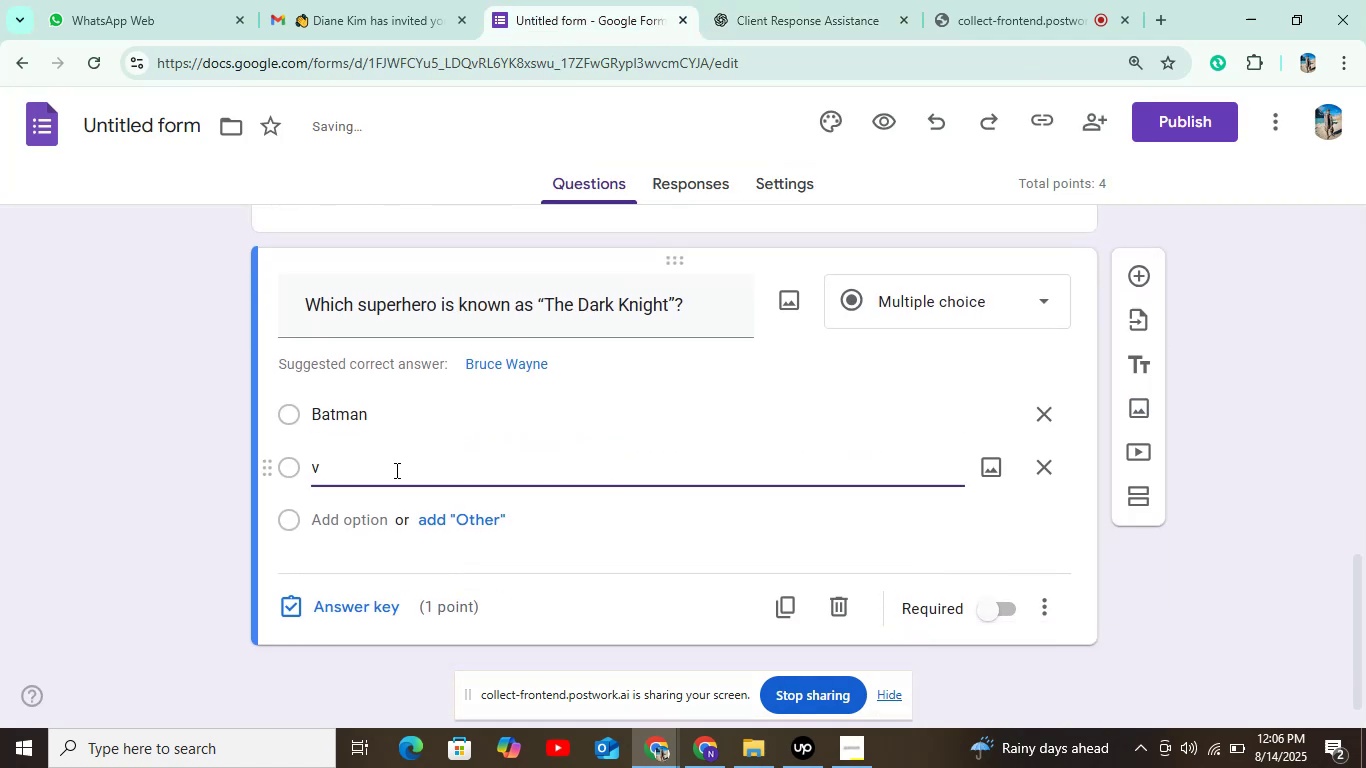 
key(Backspace)
 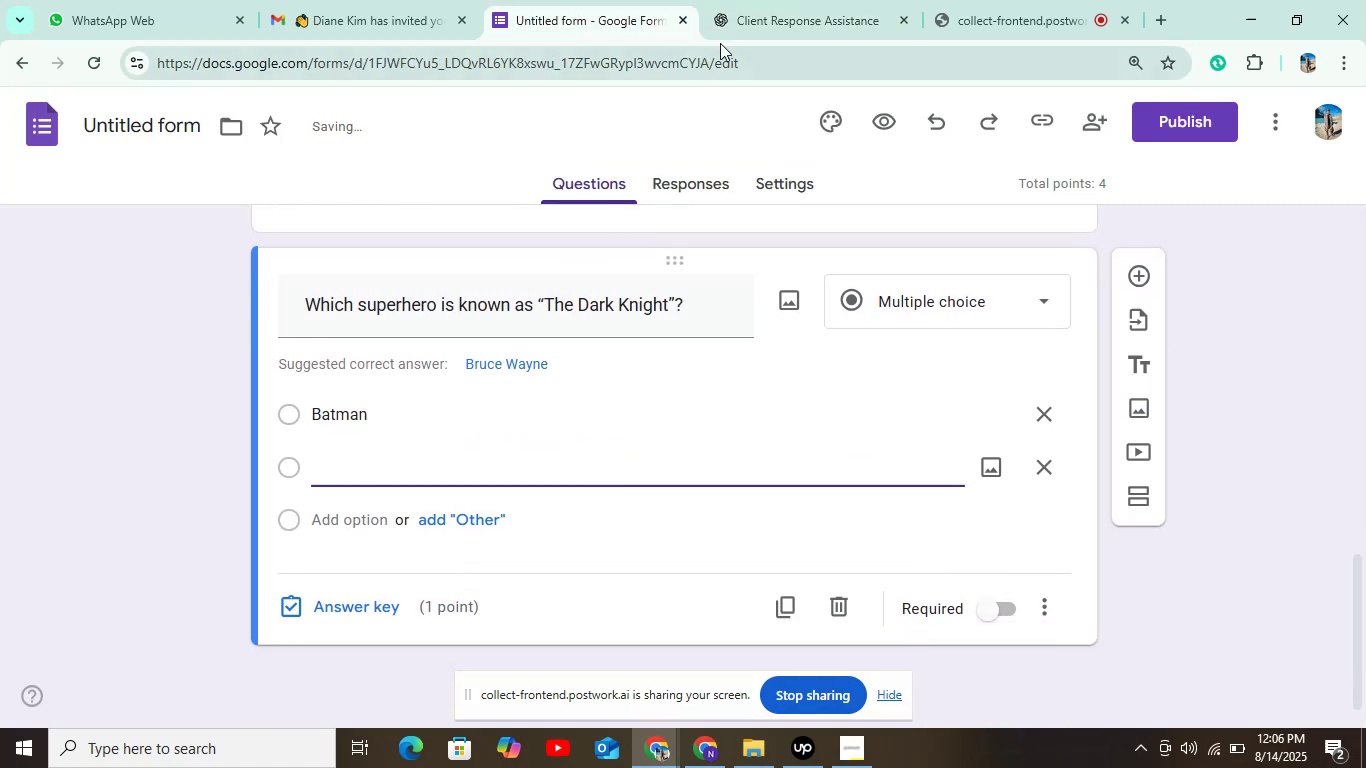 
left_click([735, 22])
 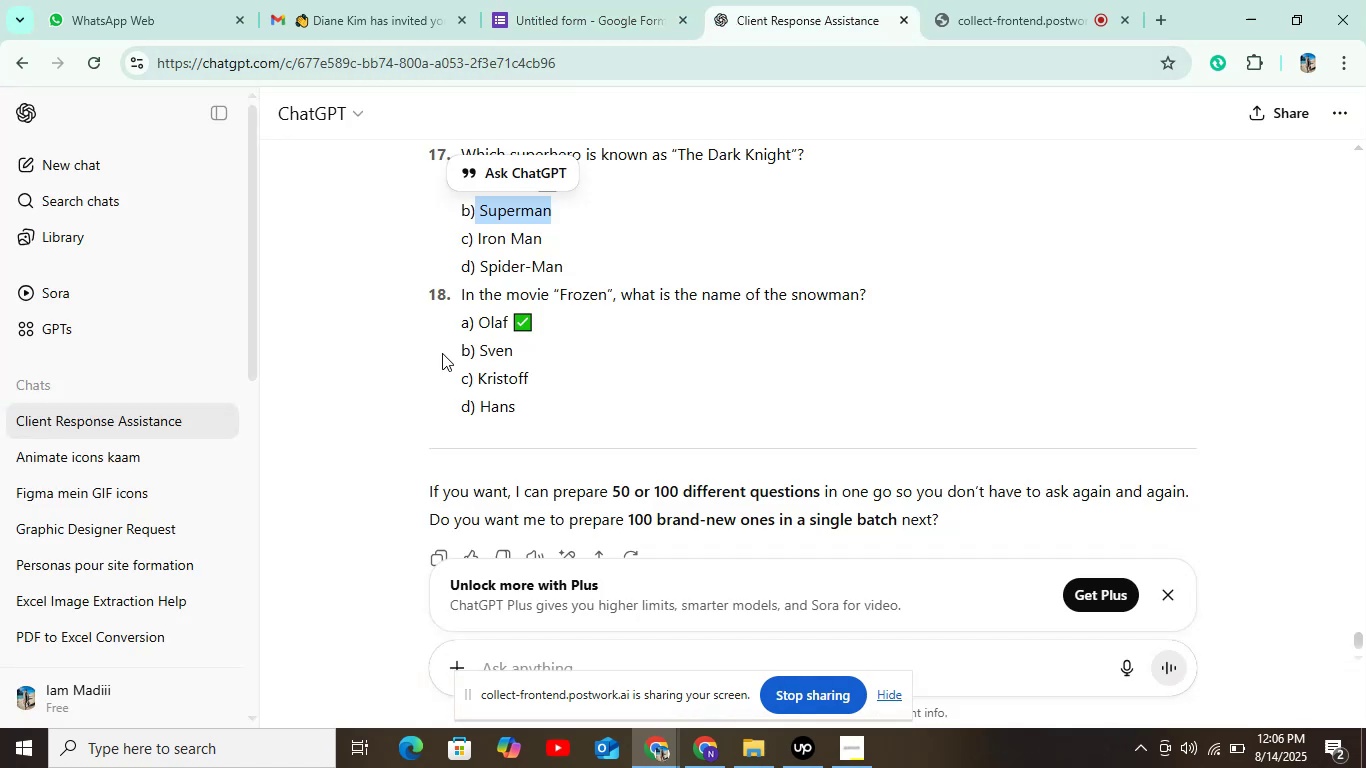 
key(Control+C)
 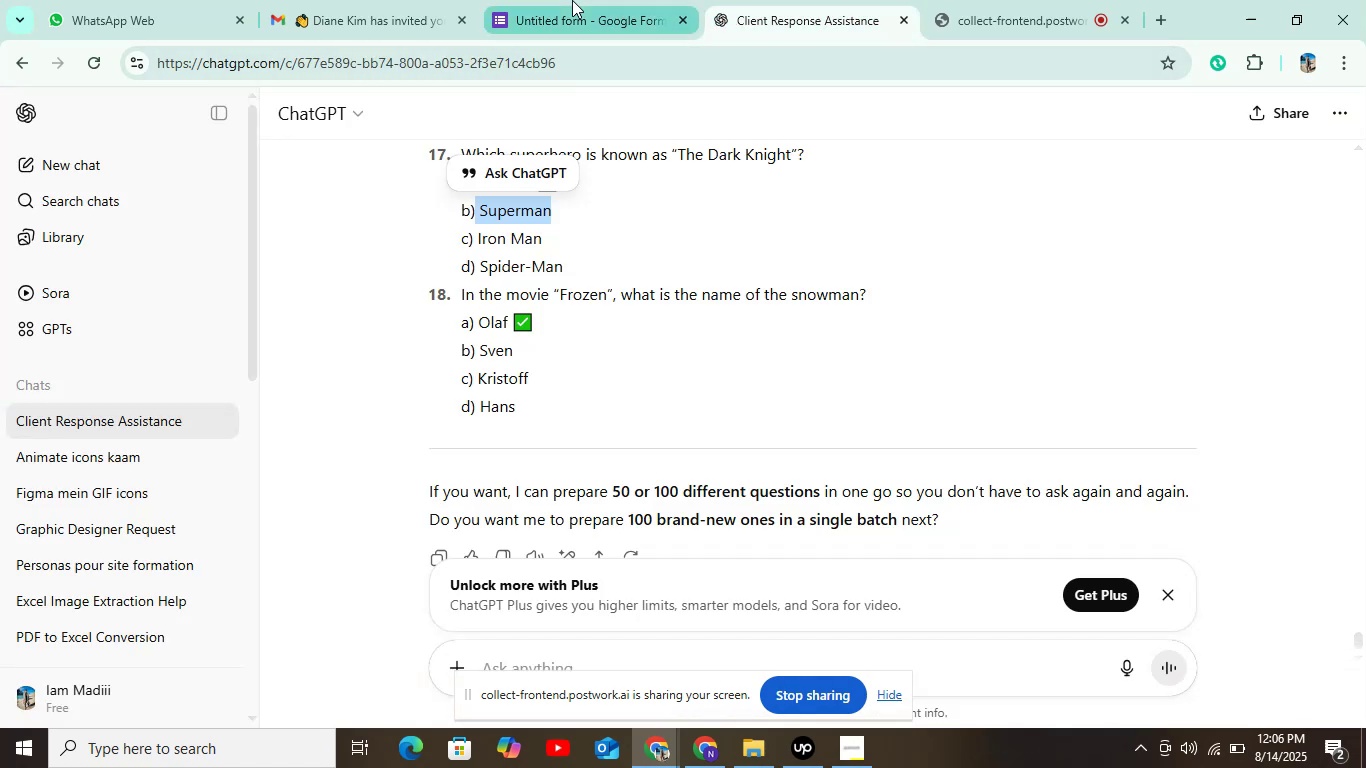 
left_click([560, 23])
 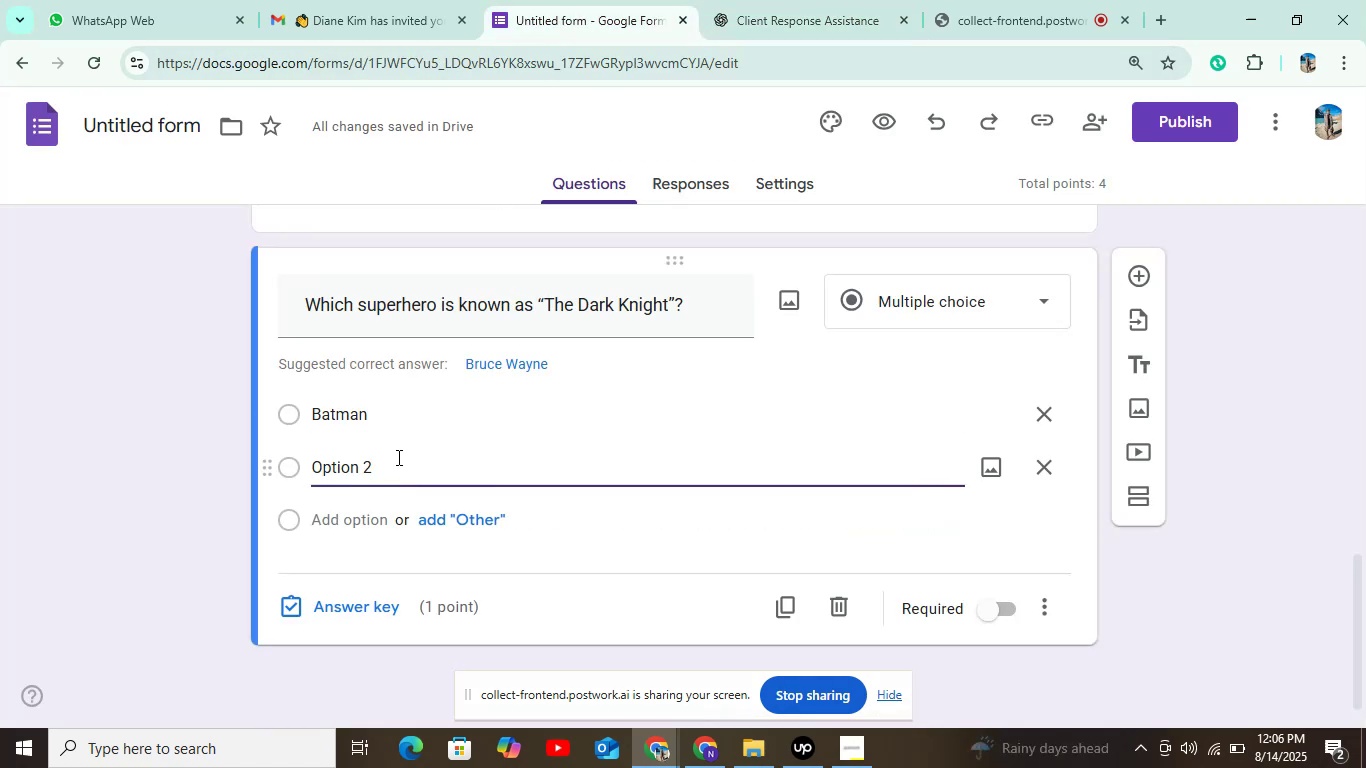 
left_click_drag(start_coordinate=[383, 472], to_coordinate=[273, 483])
 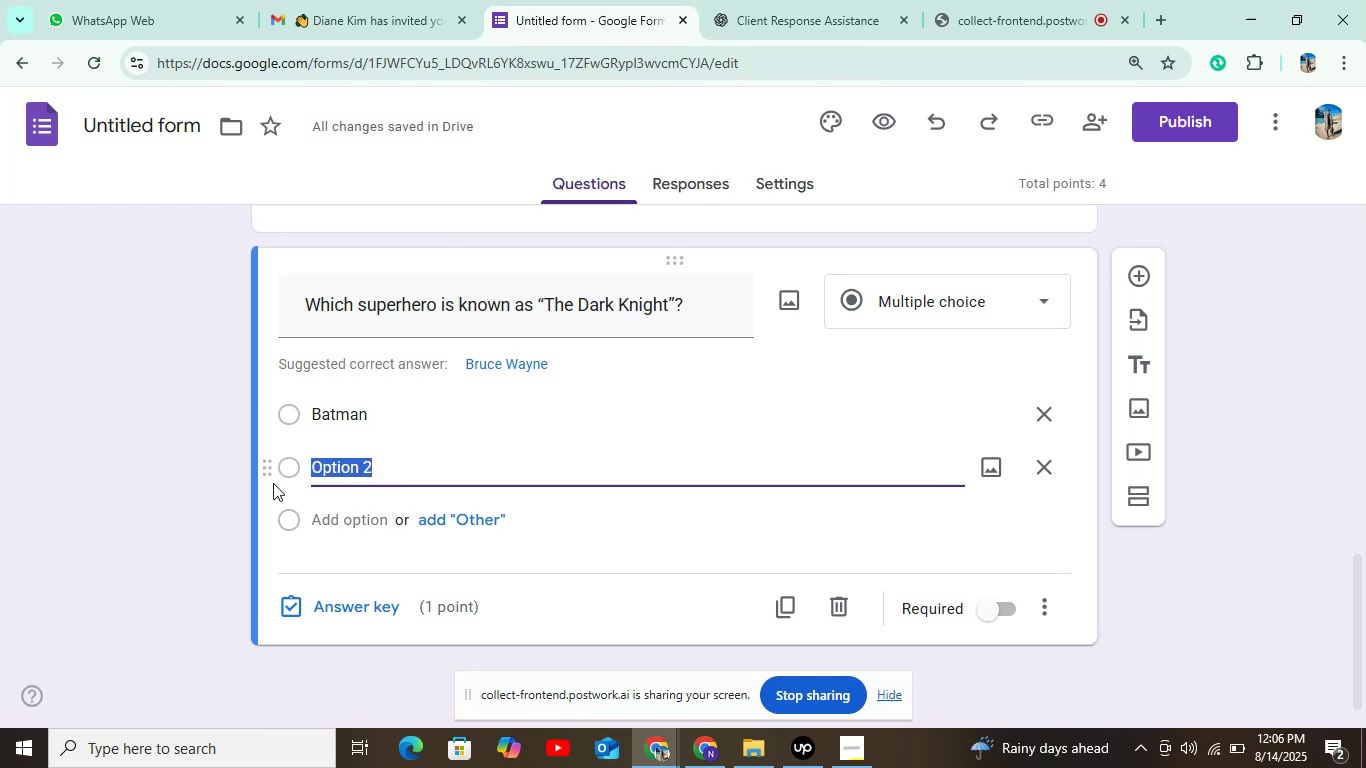 
key(Control+V)
 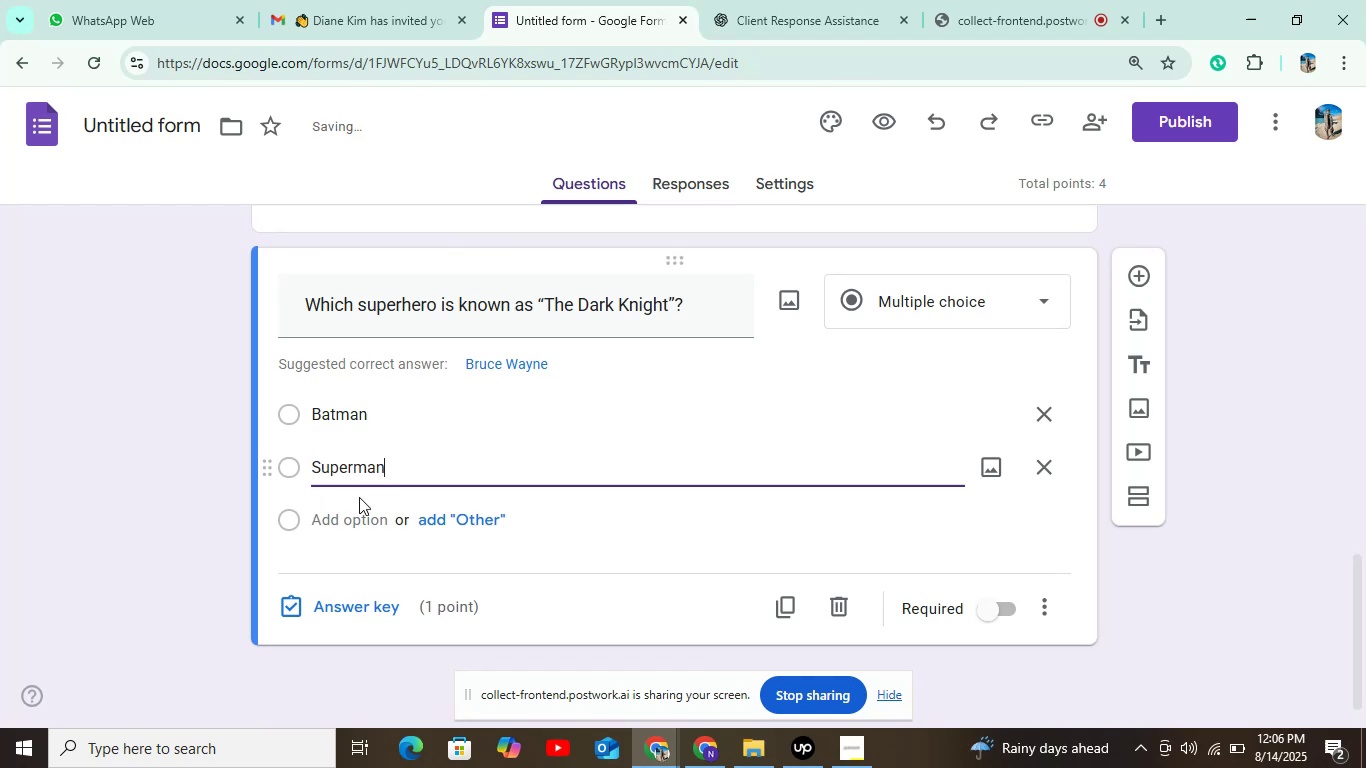 
left_click([340, 528])
 